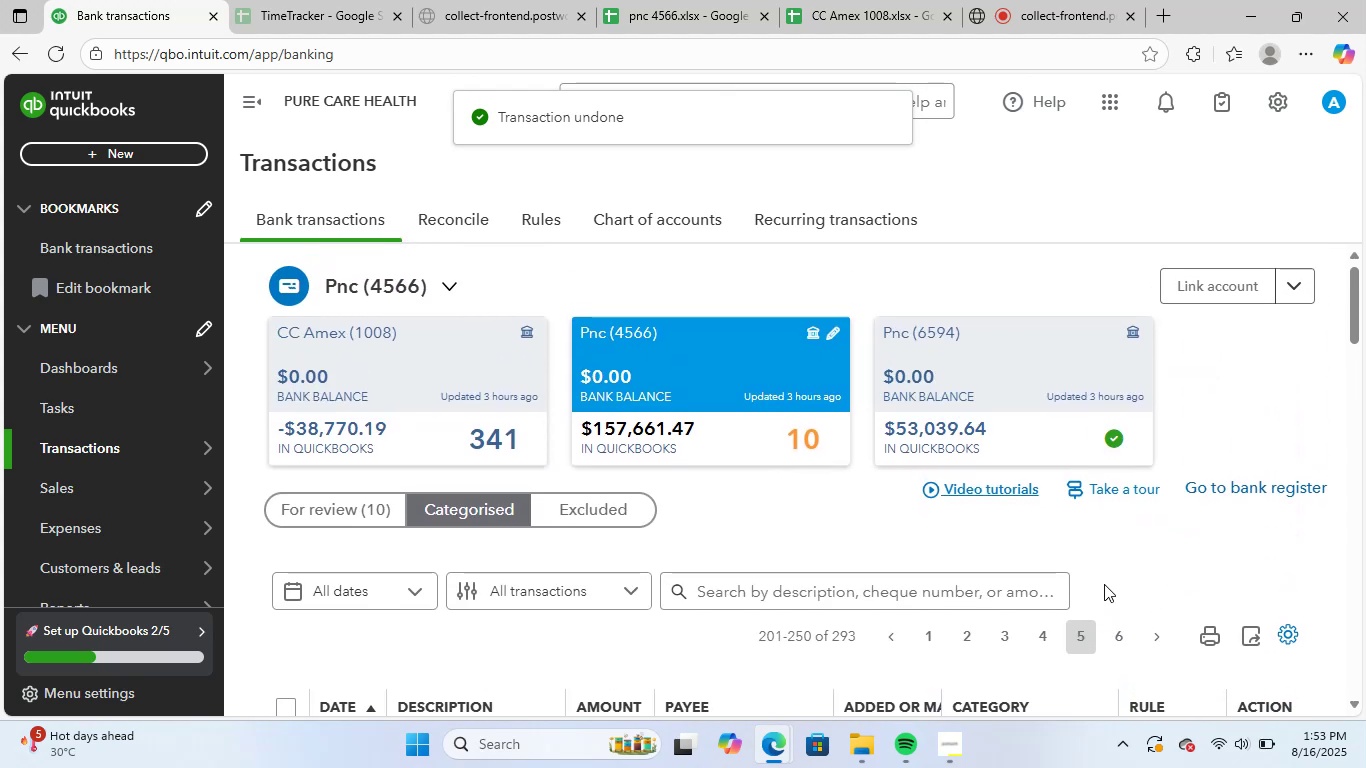 
scroll: coordinate [1245, 584], scroll_direction: down, amount: 27.0
 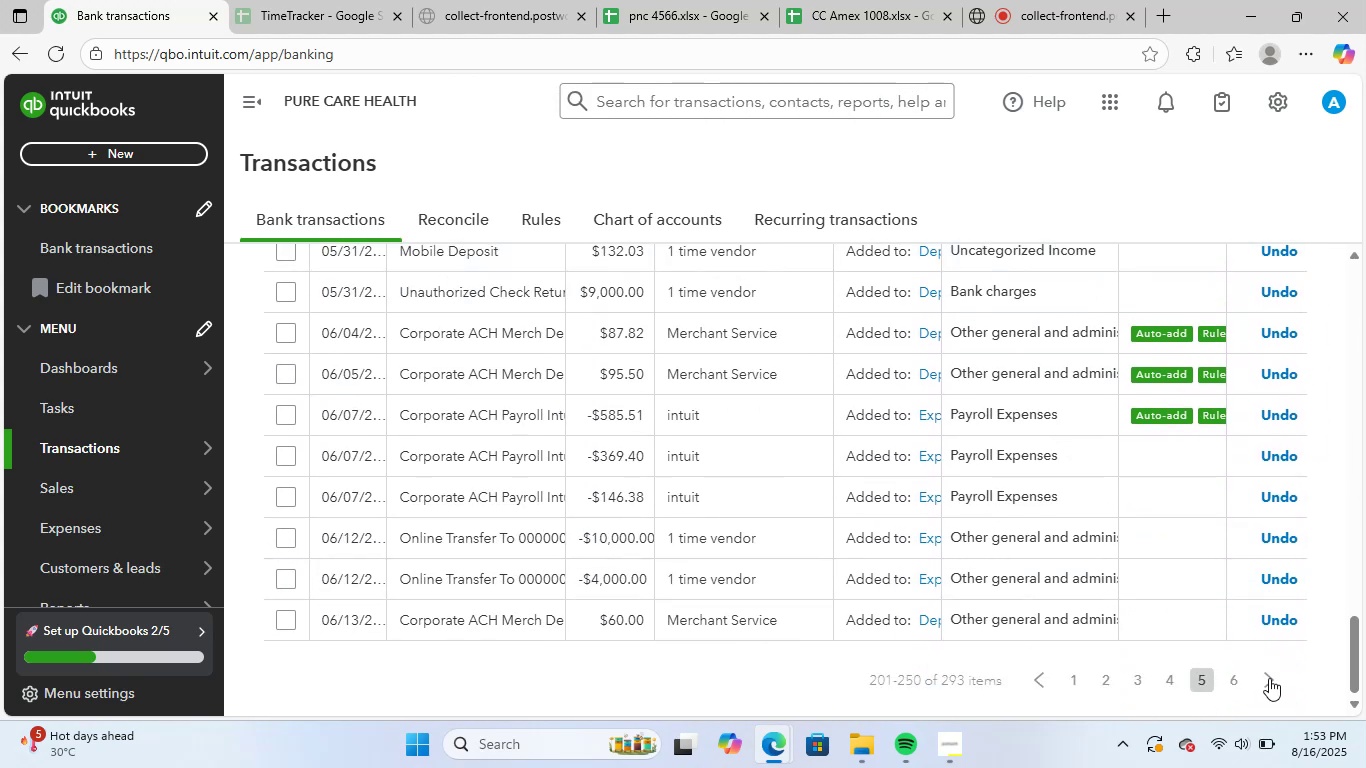 
left_click([1269, 678])
 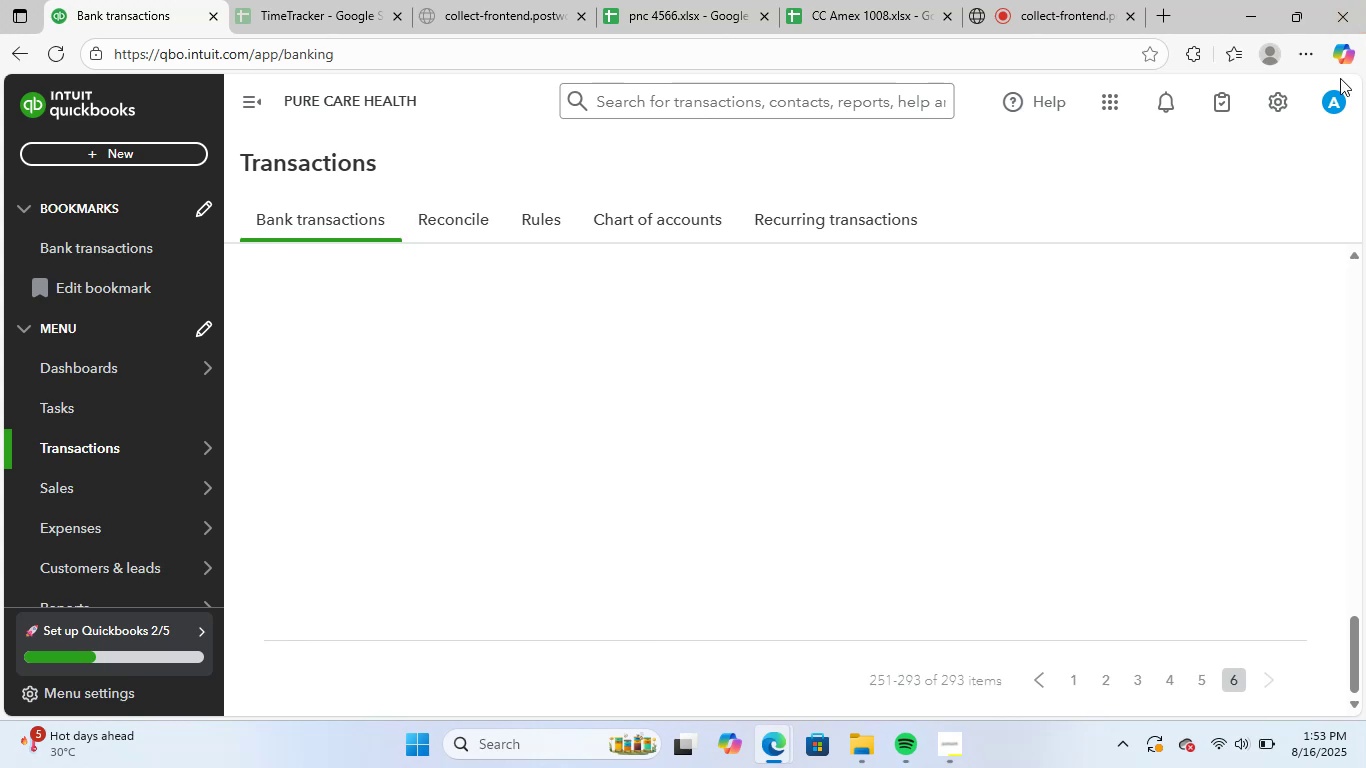 
wait(6.59)
 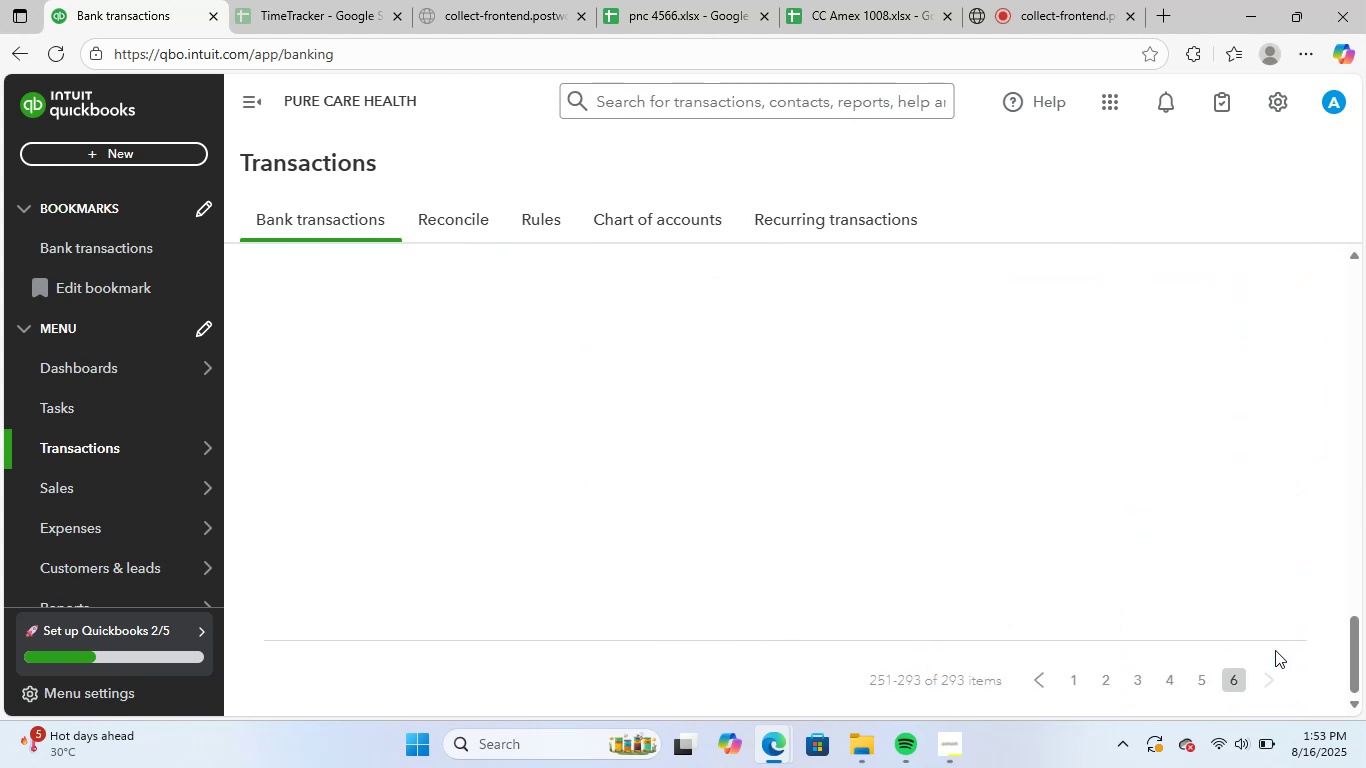 
mouse_move([999, 450])
 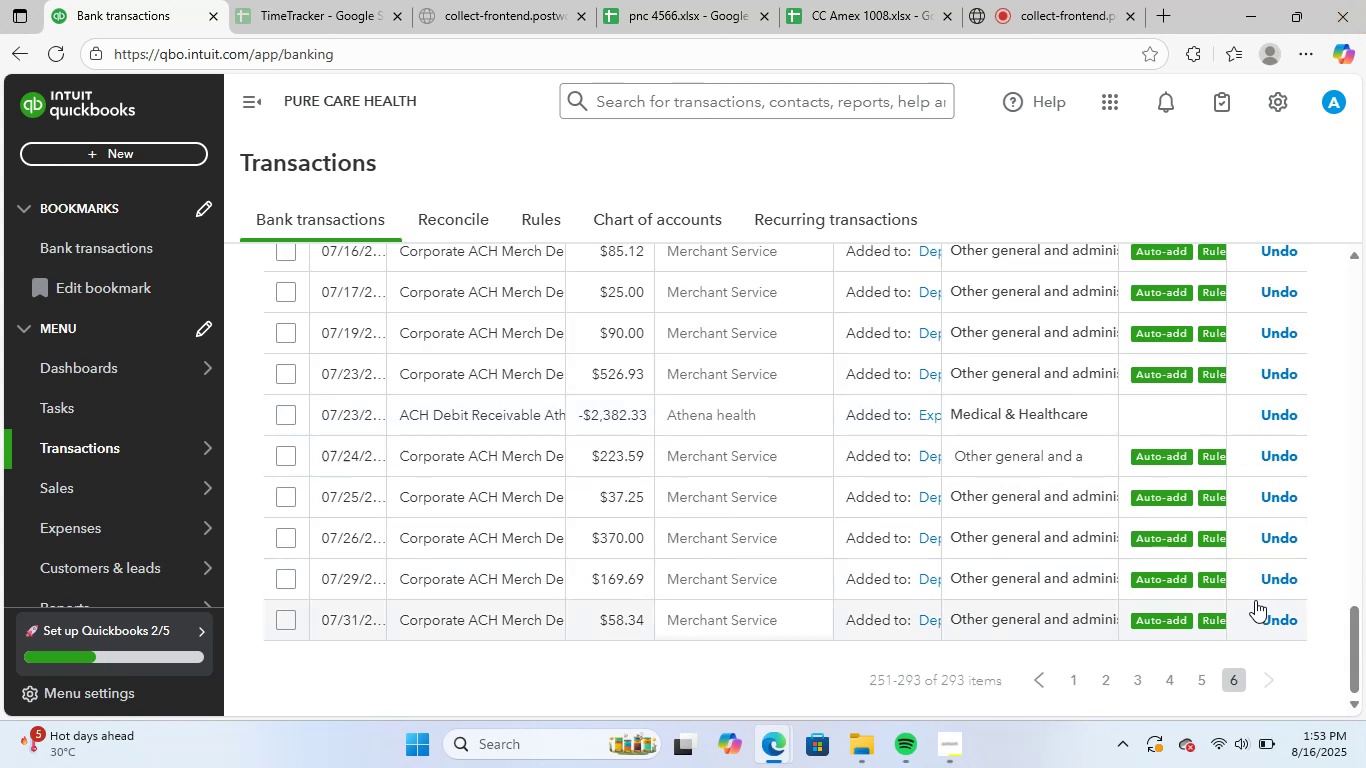 
scroll: coordinate [1255, 600], scroll_direction: up, amount: 7.0
 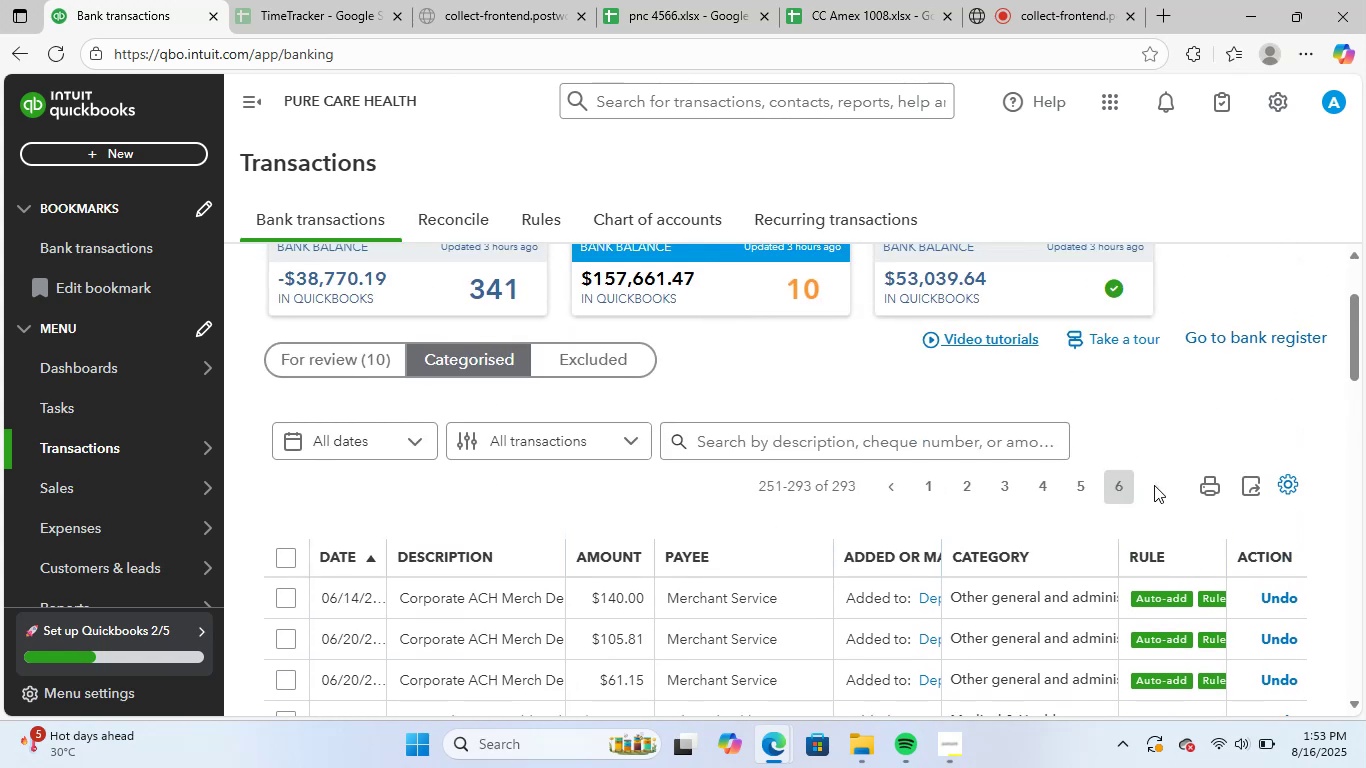 
double_click([1154, 486])
 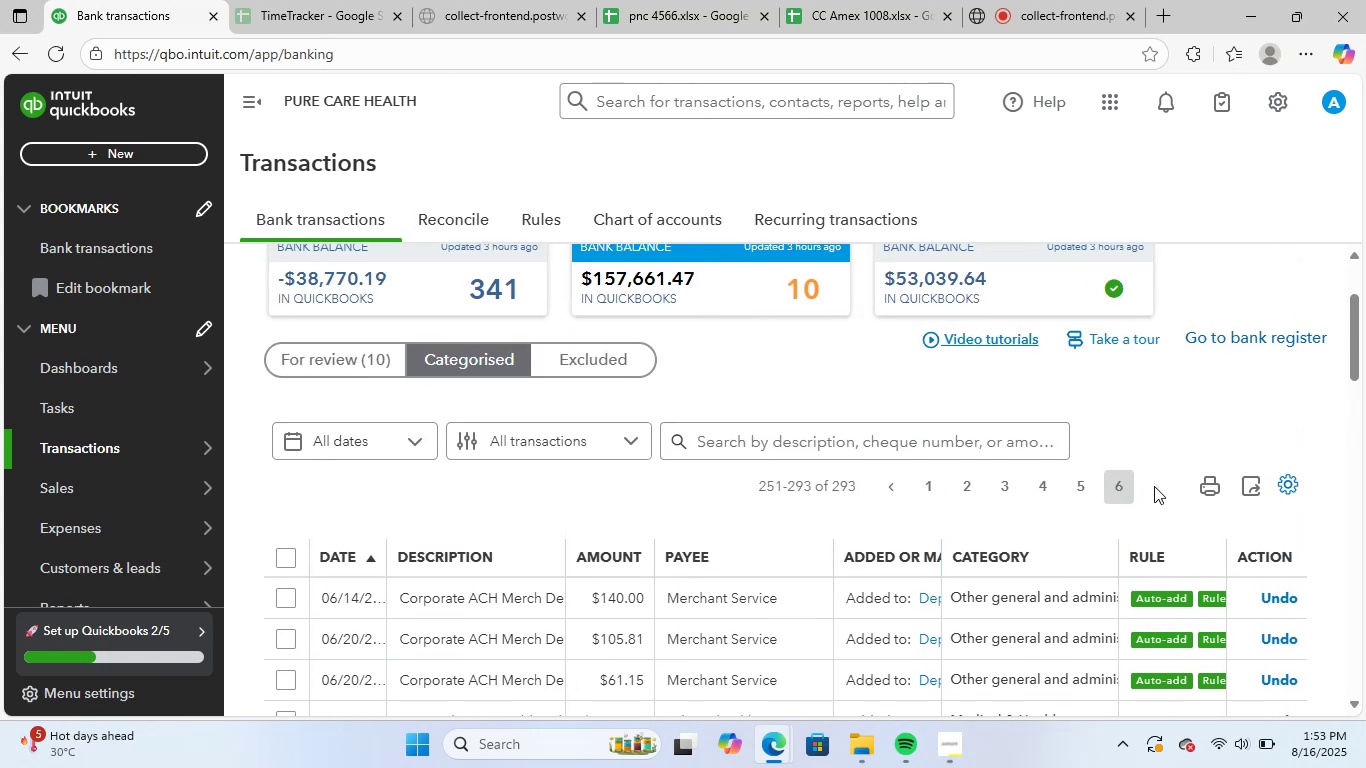 
triple_click([1154, 486])
 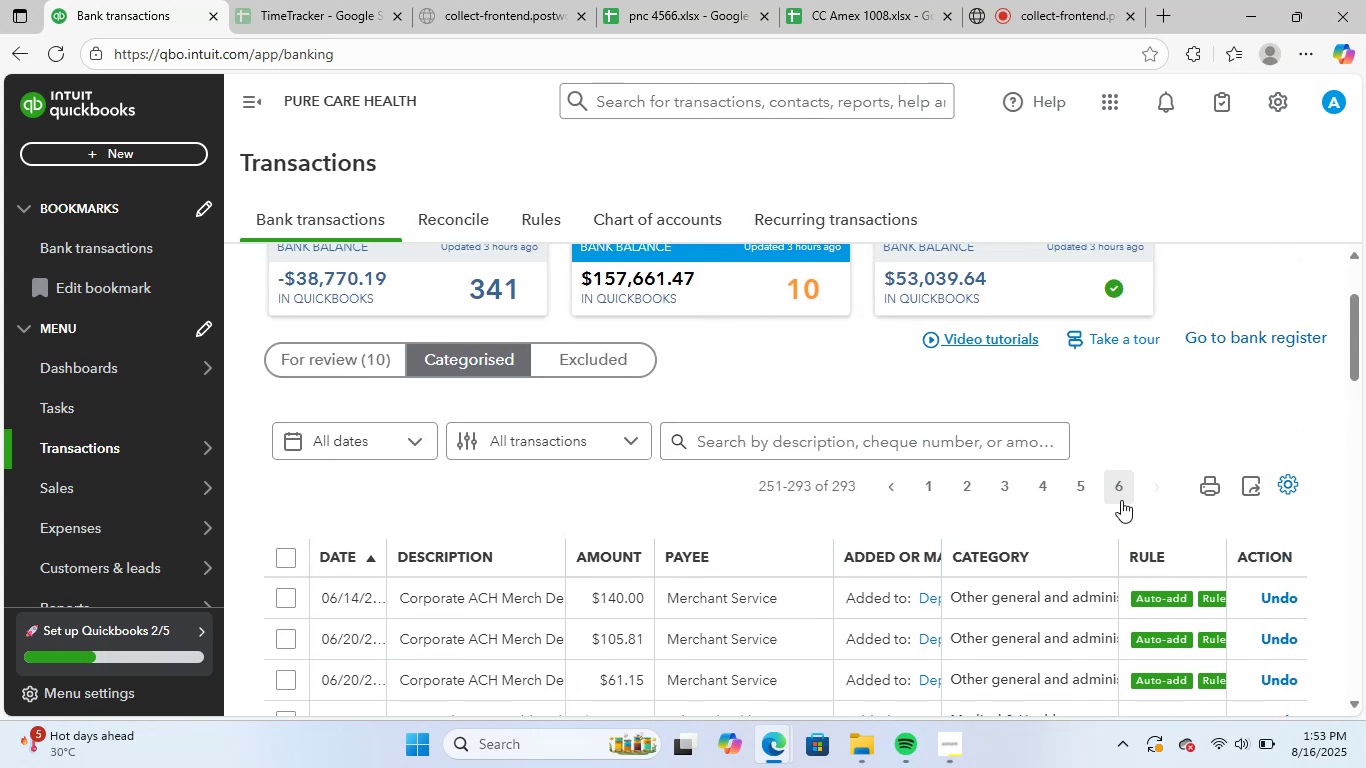 
double_click([1154, 486])
 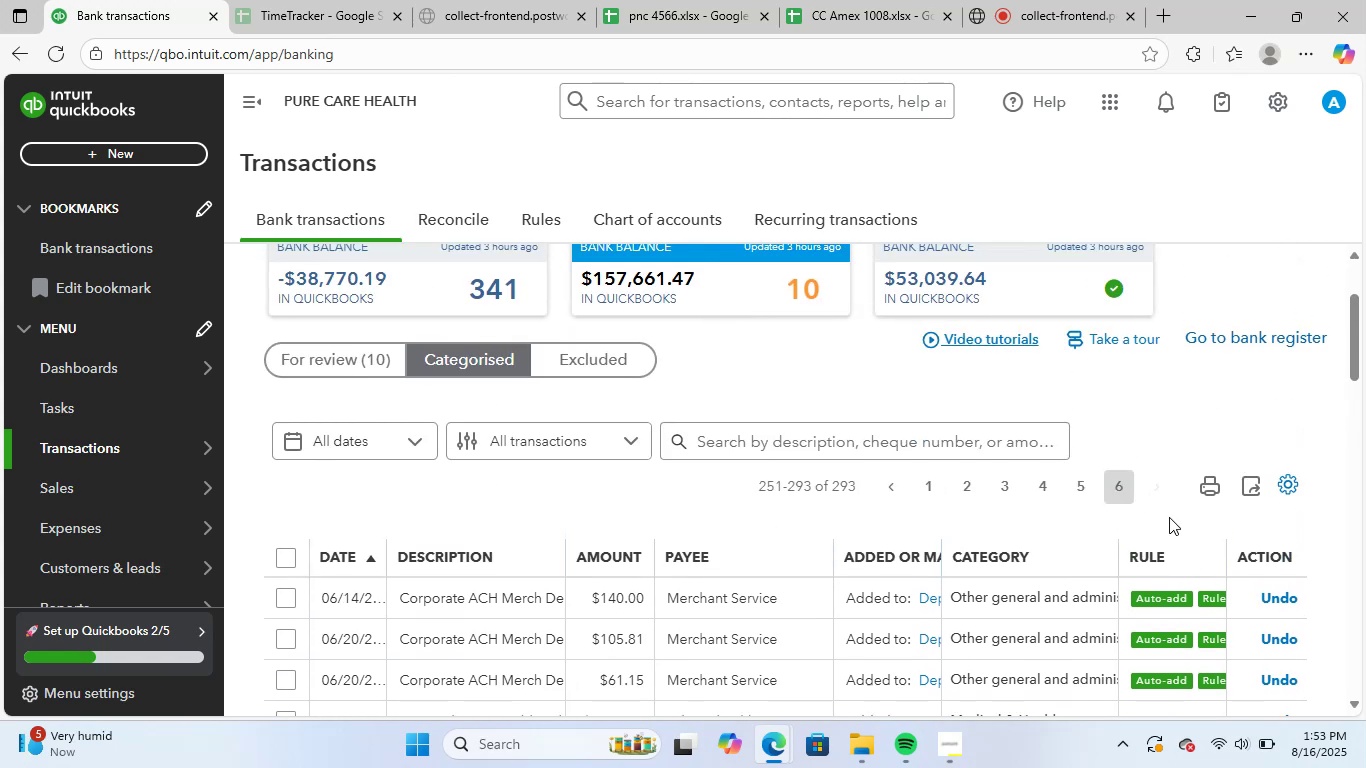 
scroll: coordinate [1244, 604], scroll_direction: down, amount: 25.0
 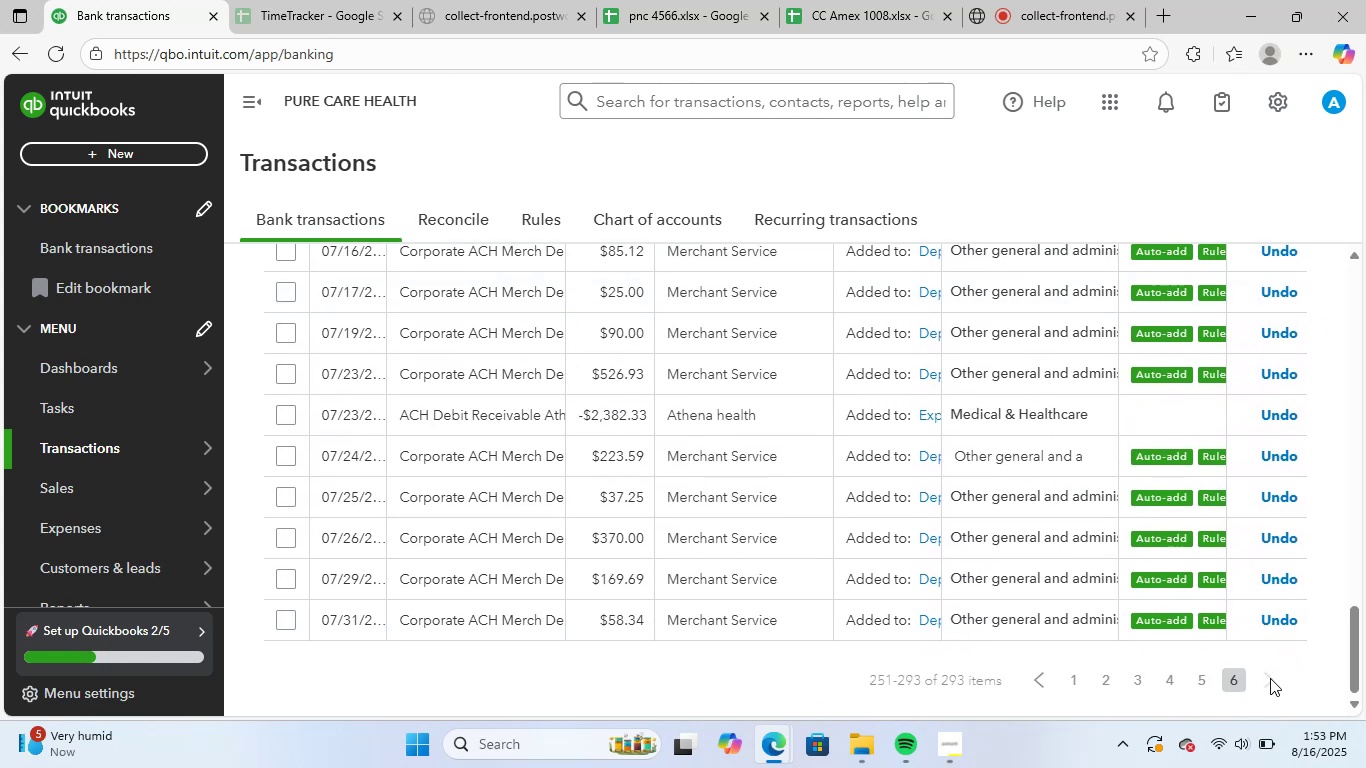 
double_click([1270, 678])
 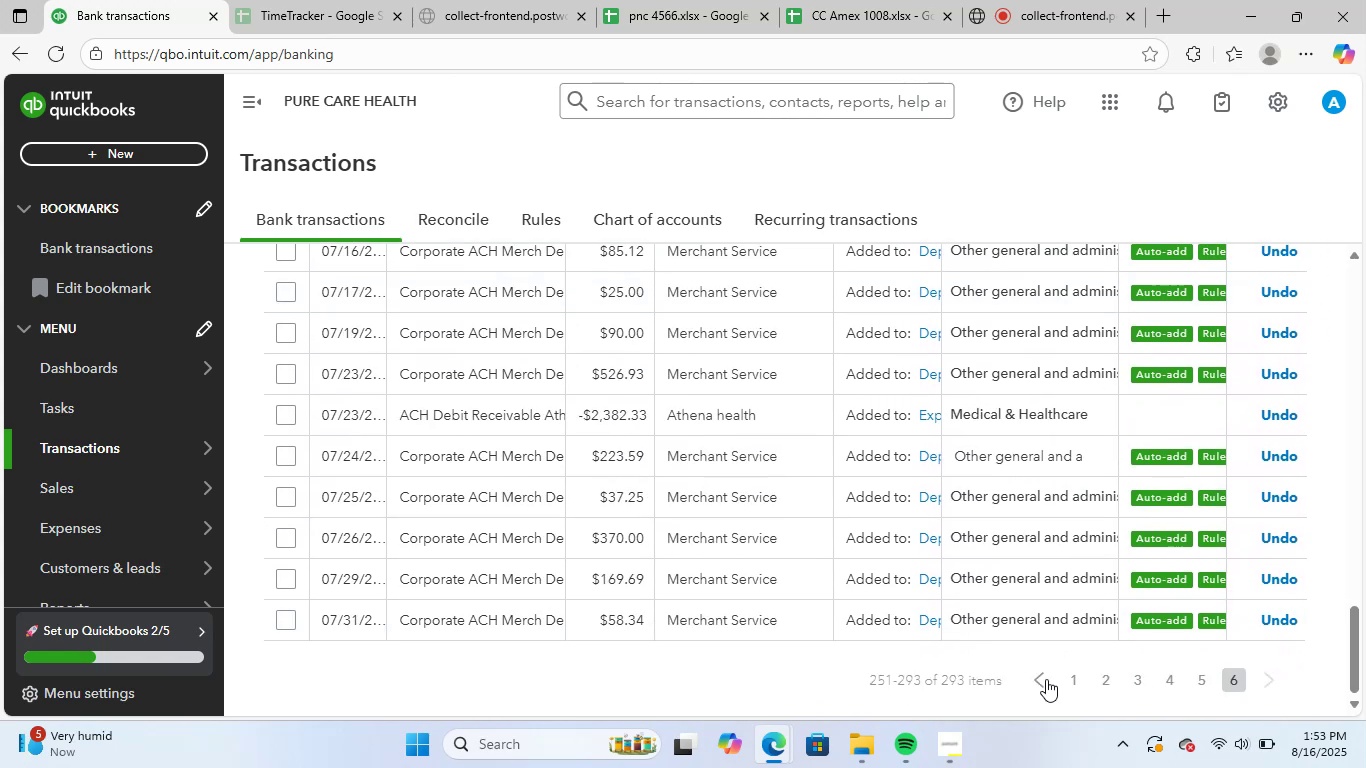 
scroll: coordinate [1040, 607], scroll_direction: up, amount: 16.0
 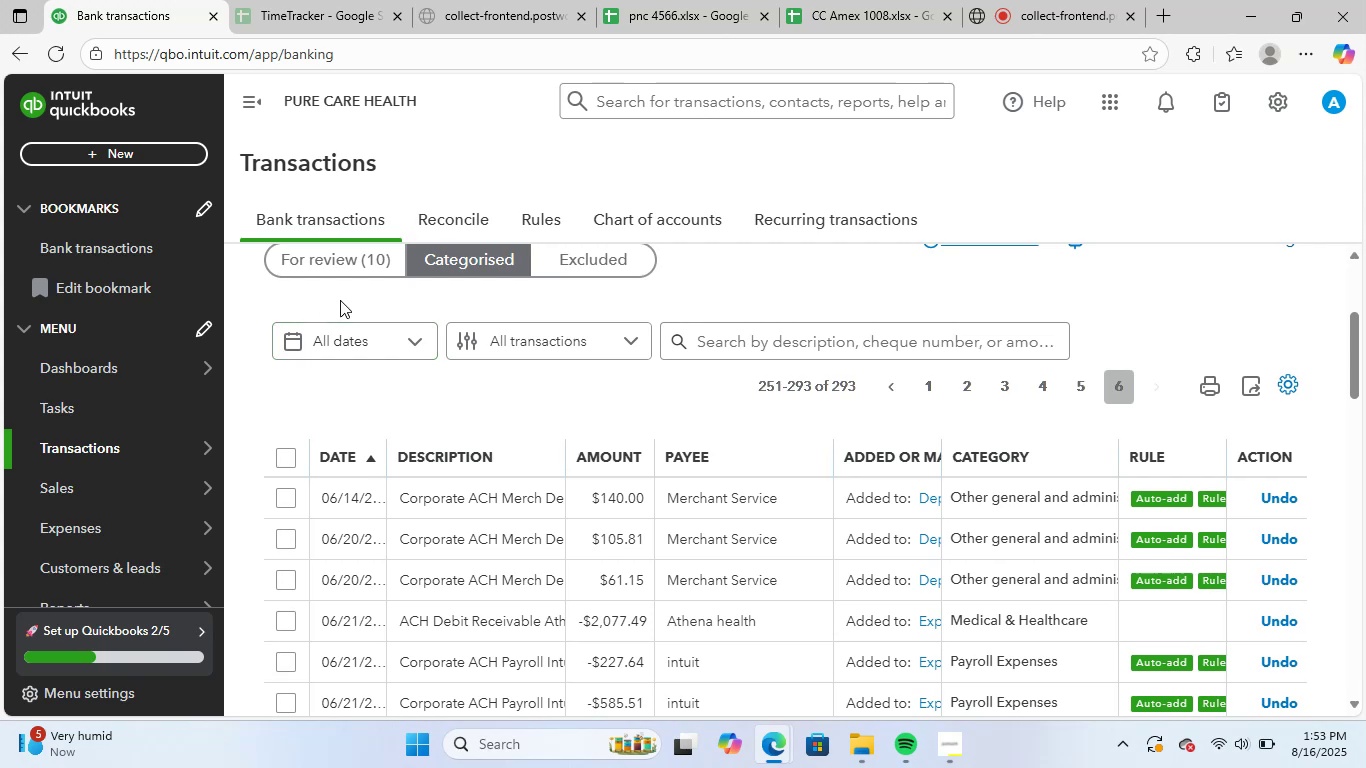 
left_click([365, 260])
 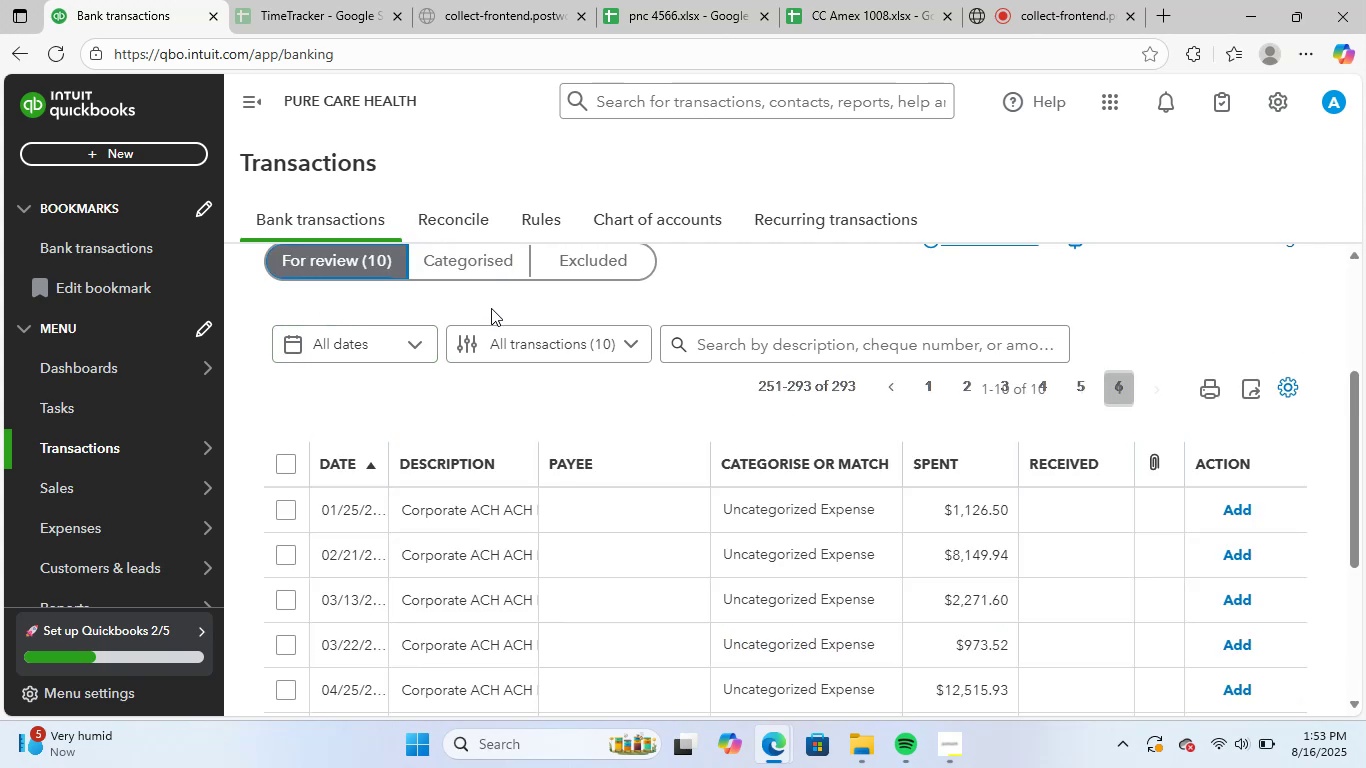 
wait(6.82)
 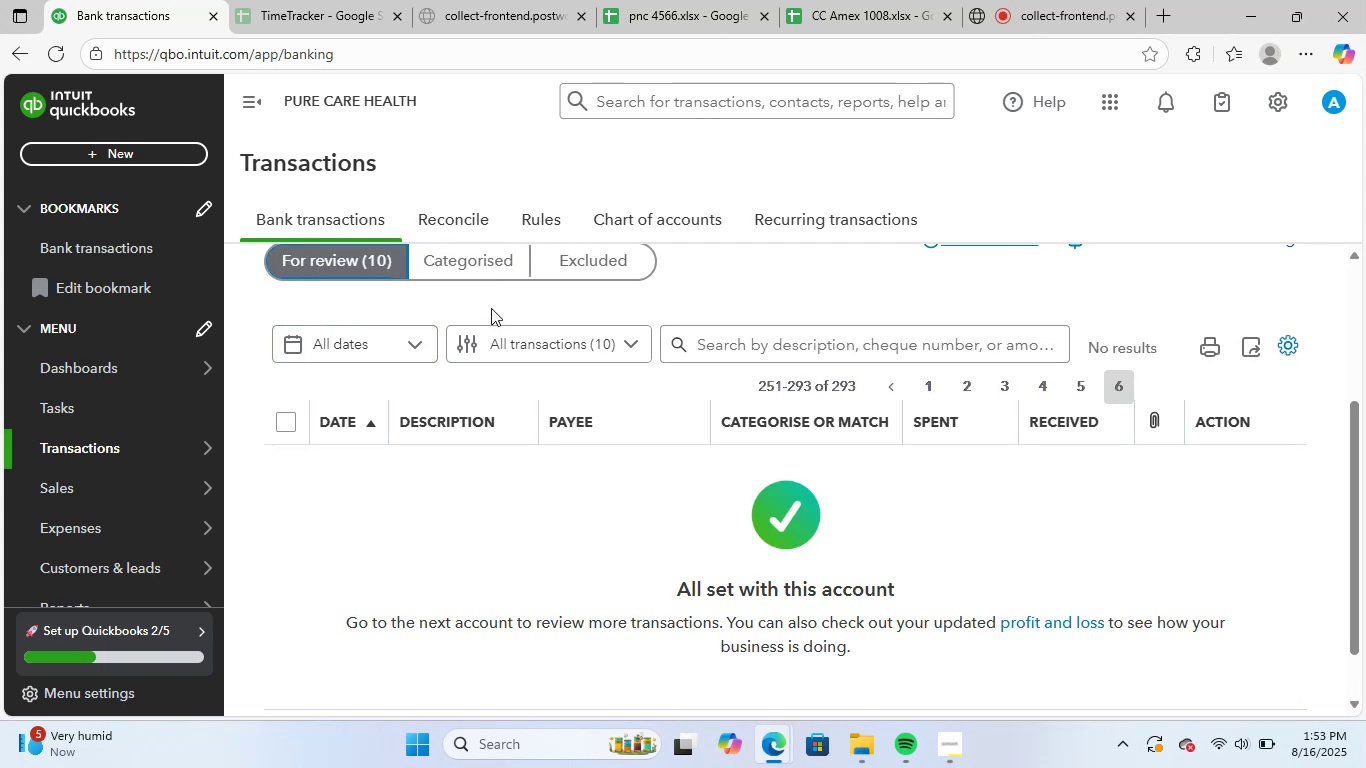 
scroll: coordinate [873, 513], scroll_direction: down, amount: 2.0
 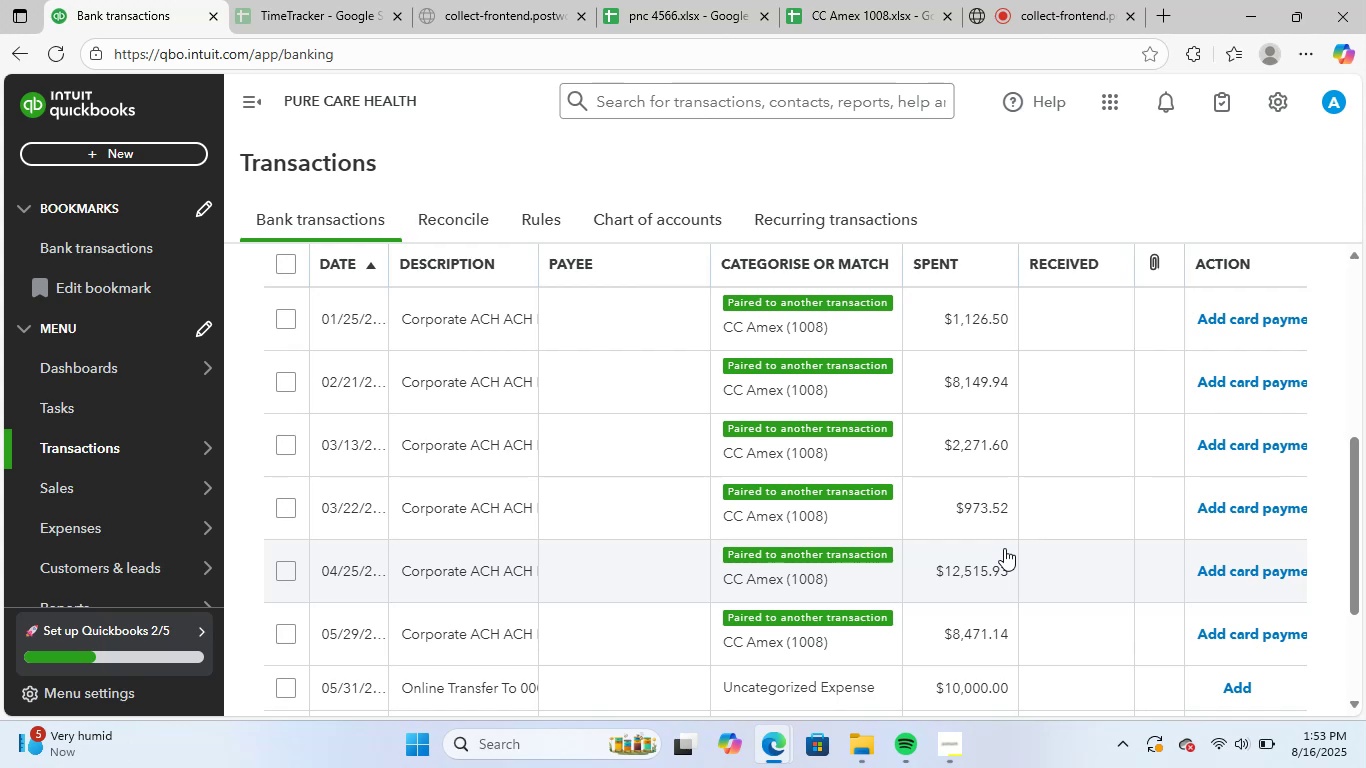 
scroll: coordinate [1004, 548], scroll_direction: up, amount: 7.0
 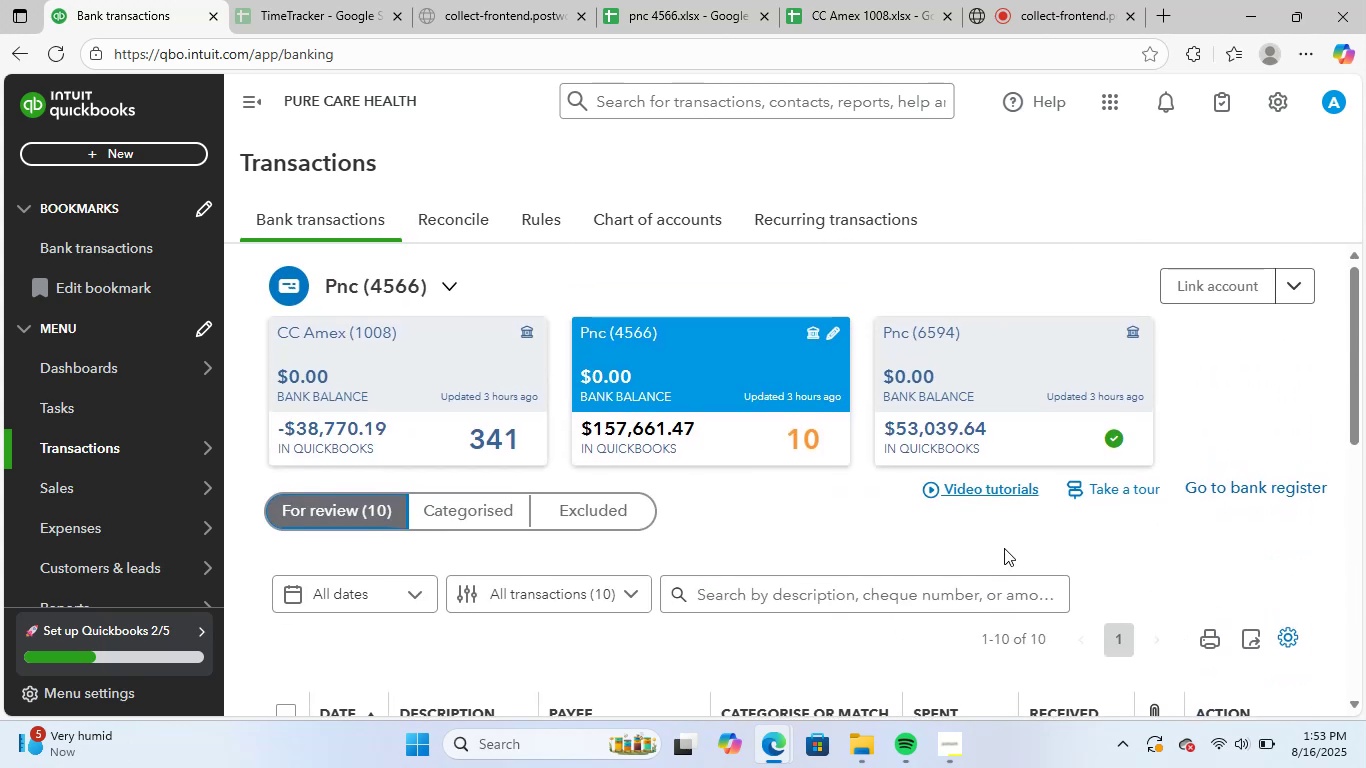 
scroll: coordinate [1004, 548], scroll_direction: down, amount: 4.0
 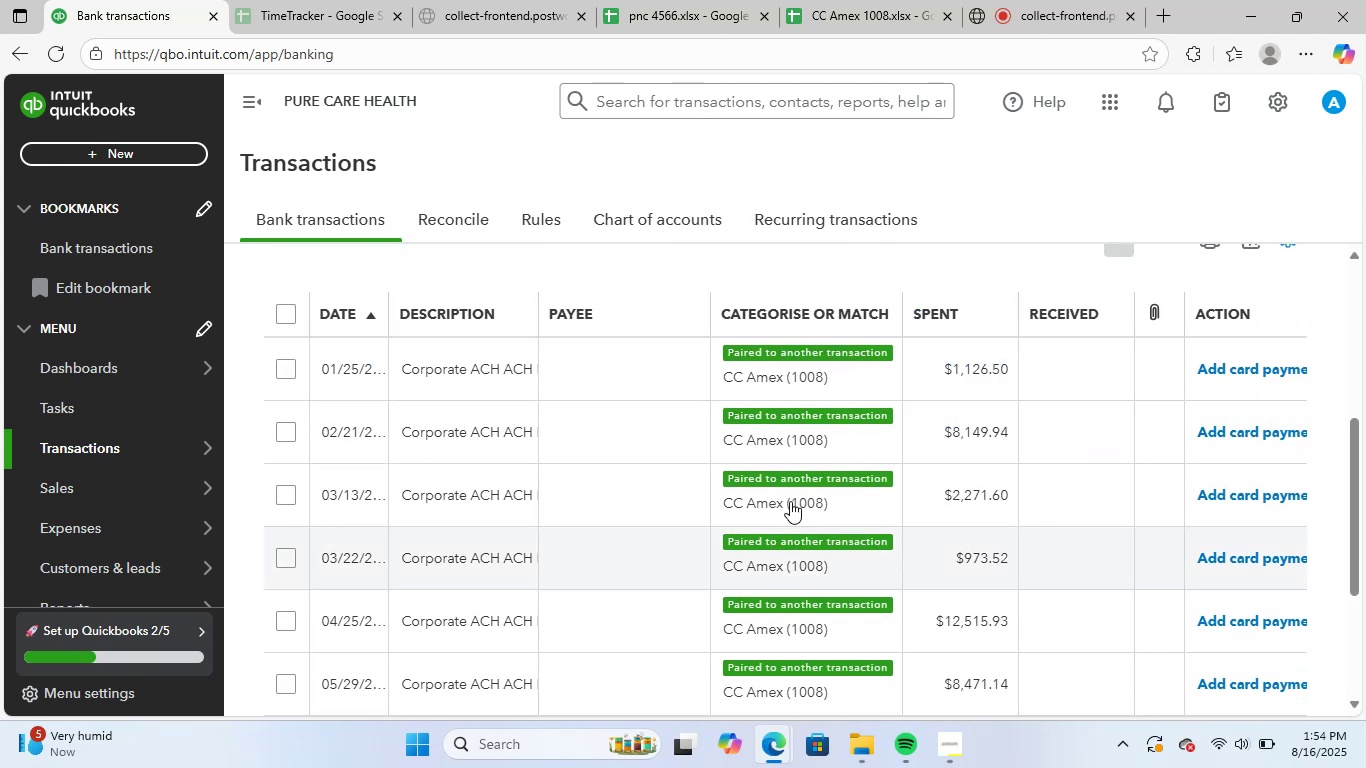 
left_click([479, 376])
 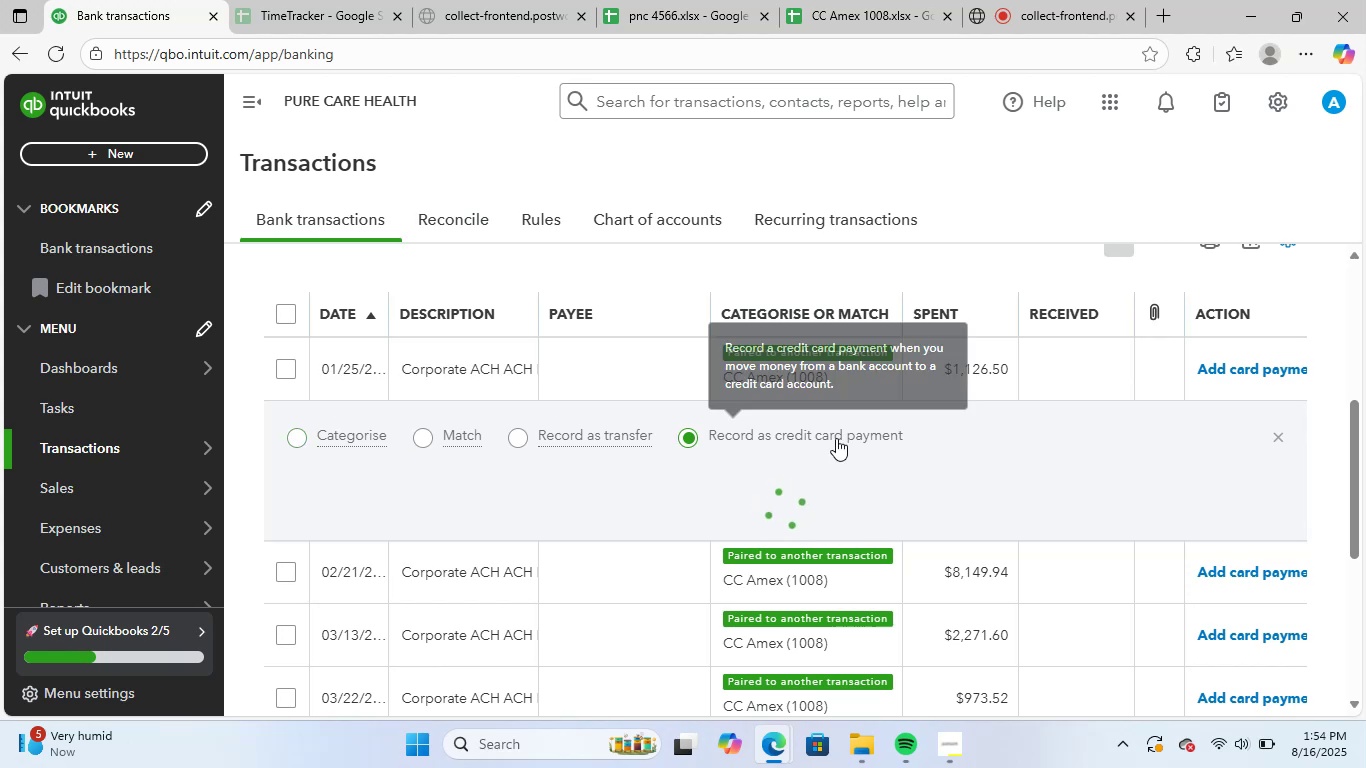 
wait(6.61)
 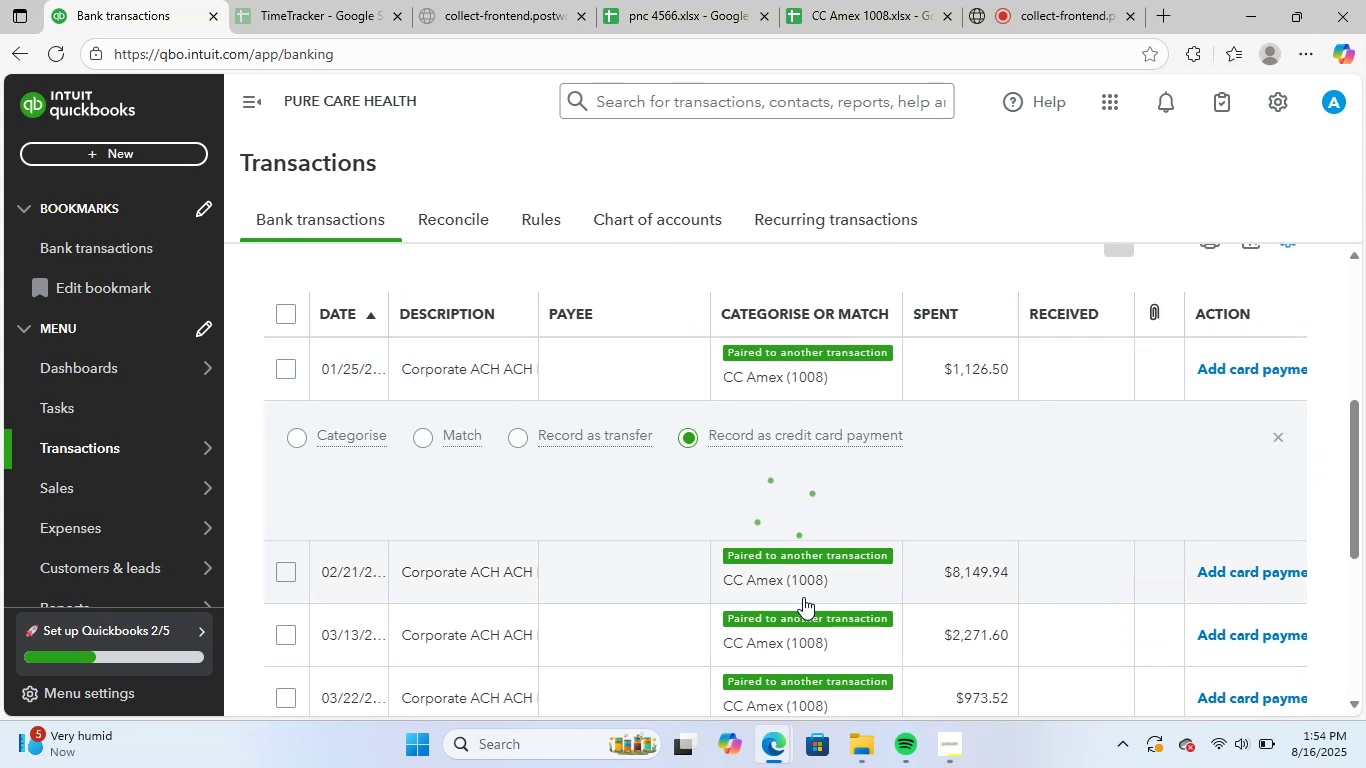 
mouse_move([589, 435])
 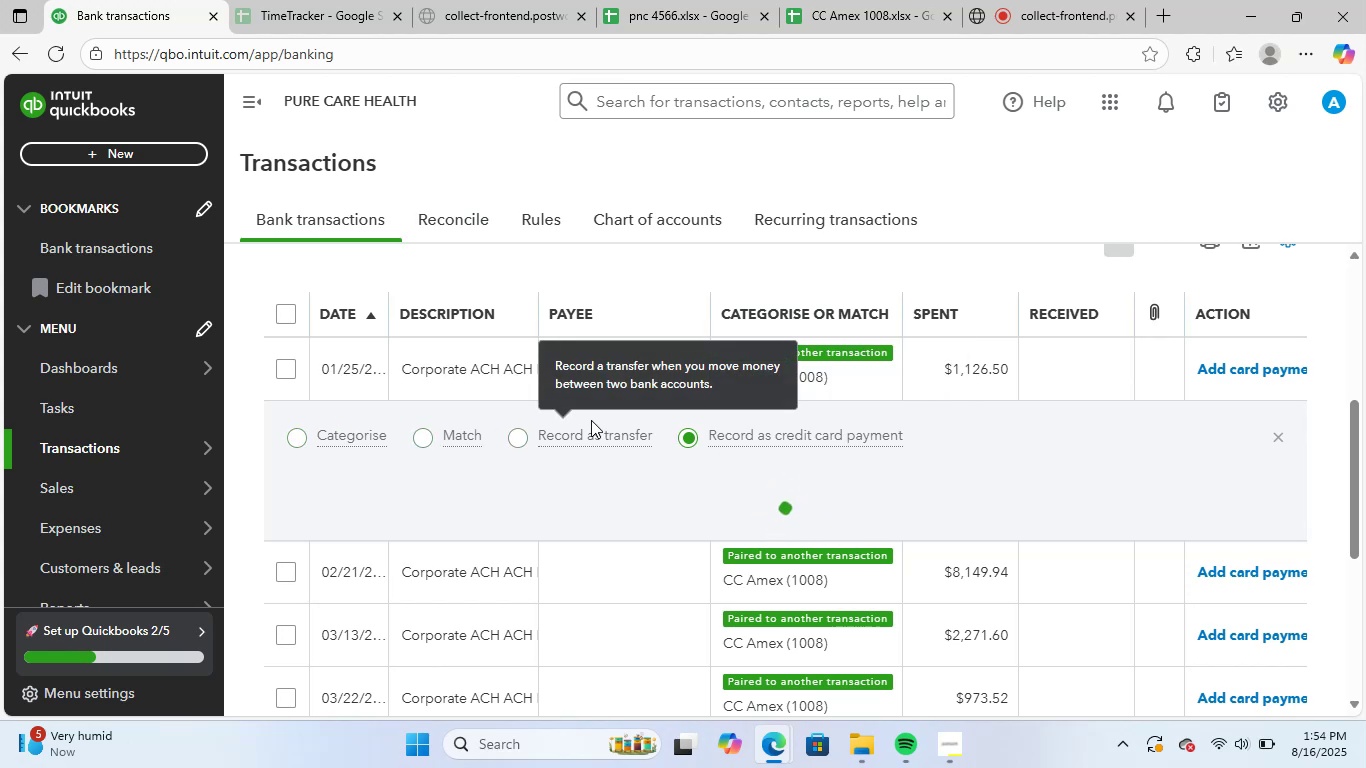 
scroll: coordinate [963, 422], scroll_direction: up, amount: 7.0
 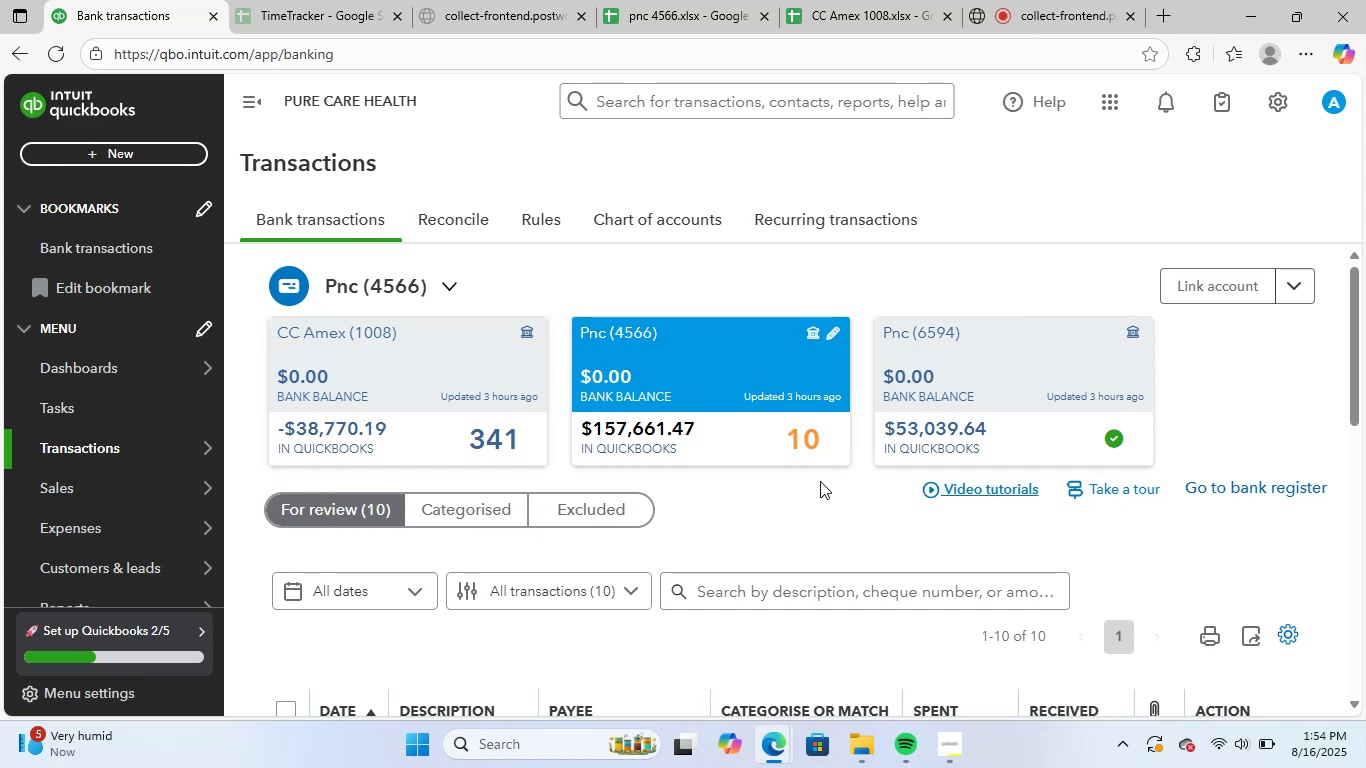 
scroll: coordinate [884, 512], scroll_direction: down, amount: 3.0
 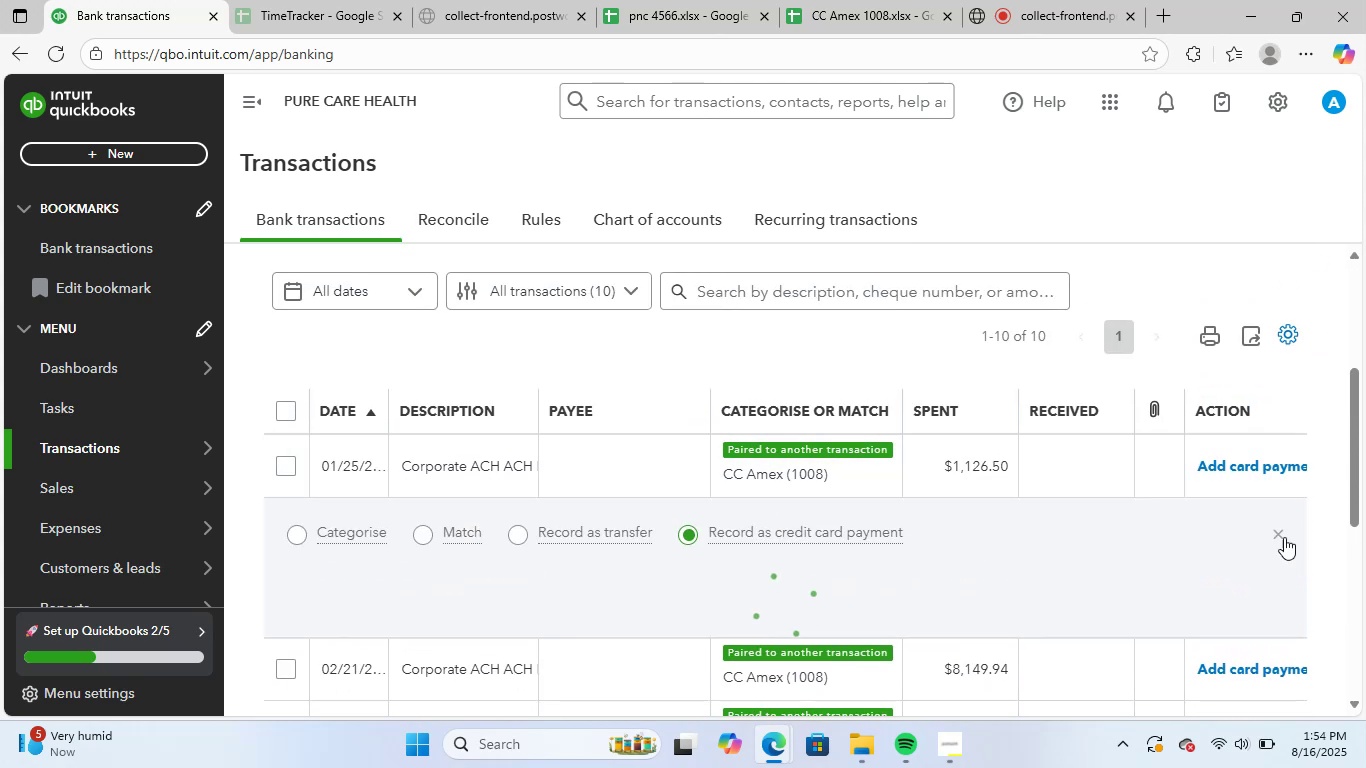 
left_click([1283, 537])
 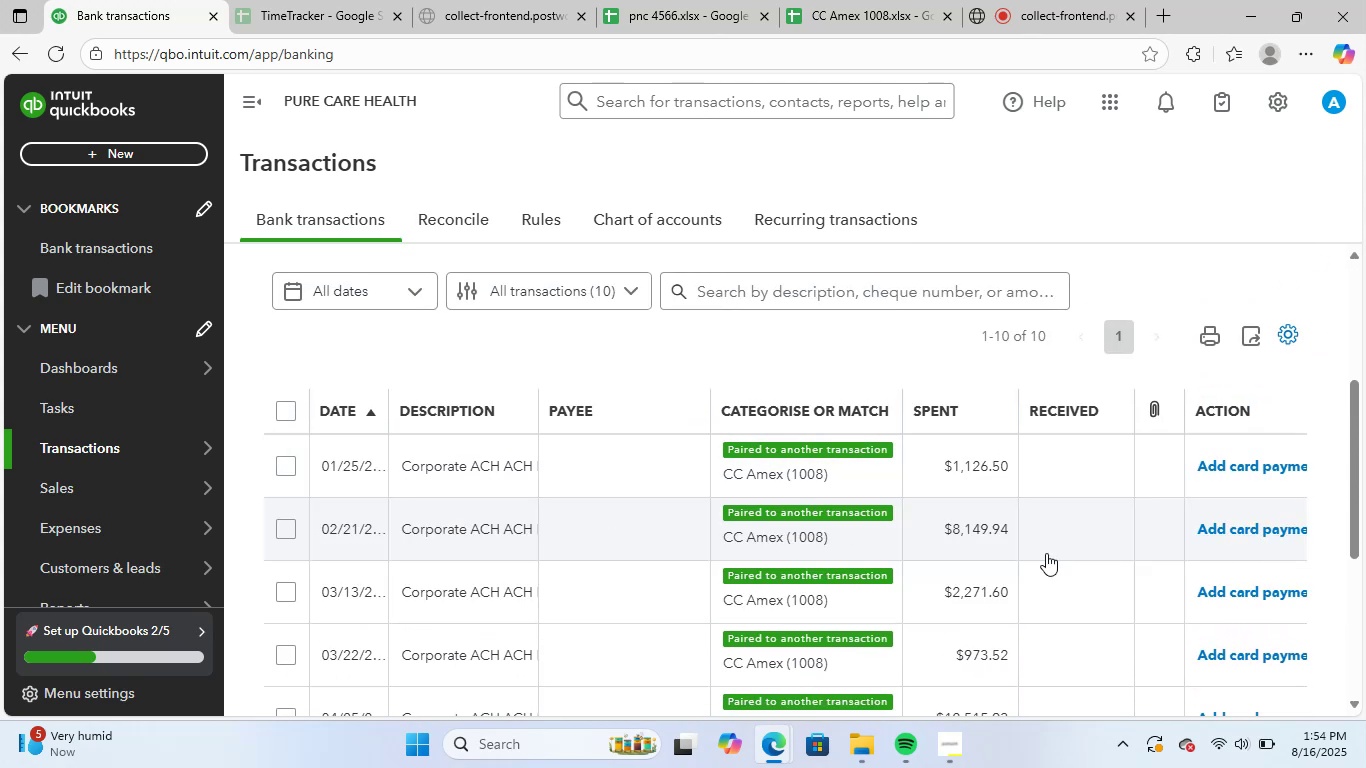 
scroll: coordinate [1112, 590], scroll_direction: down, amount: 10.0
 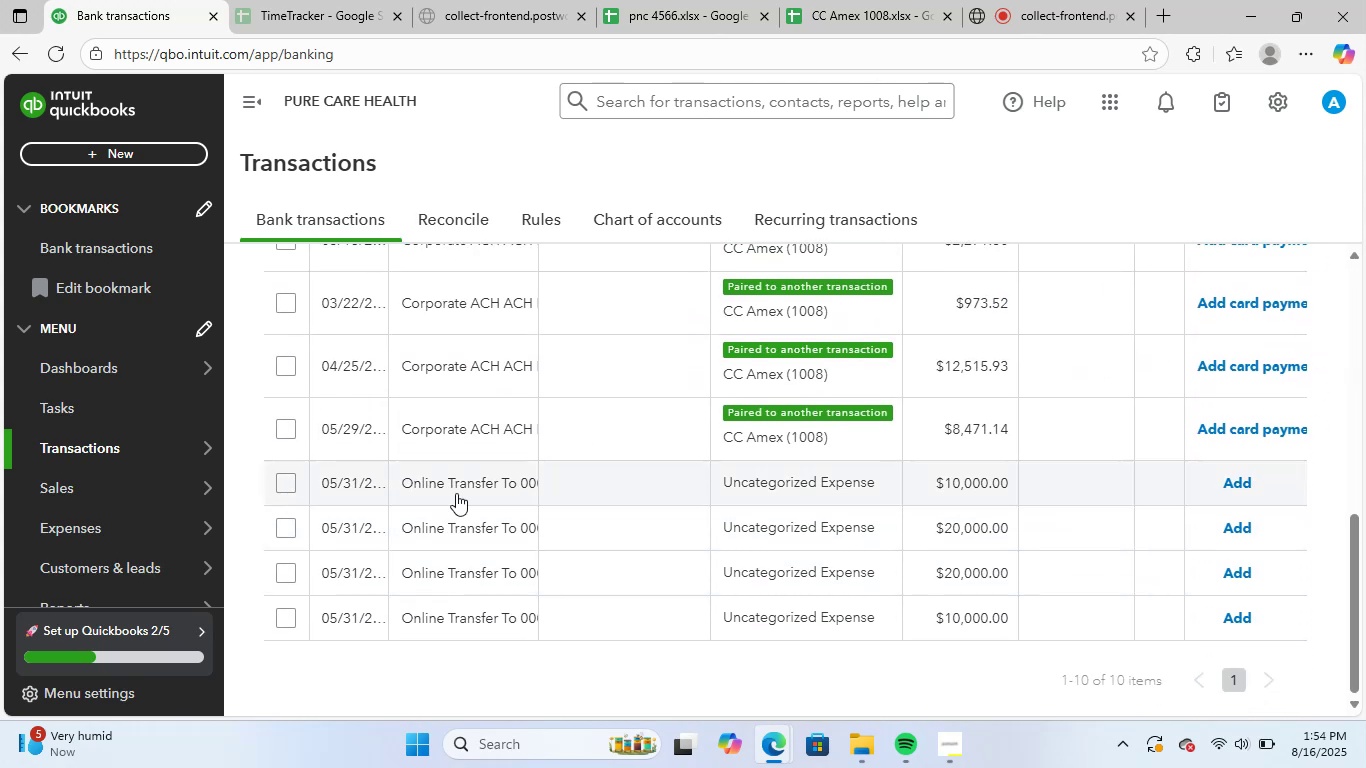 
left_click([435, 485])
 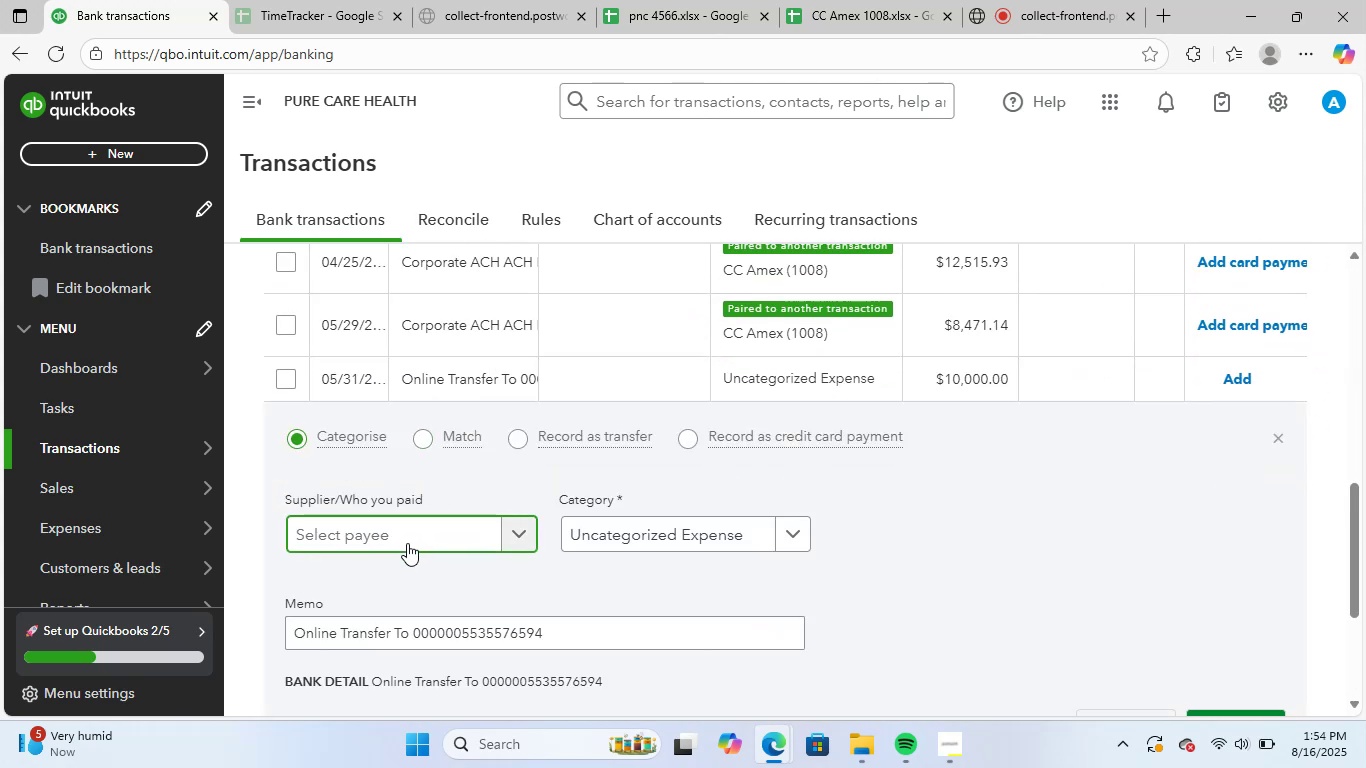 
type(1 ti)
 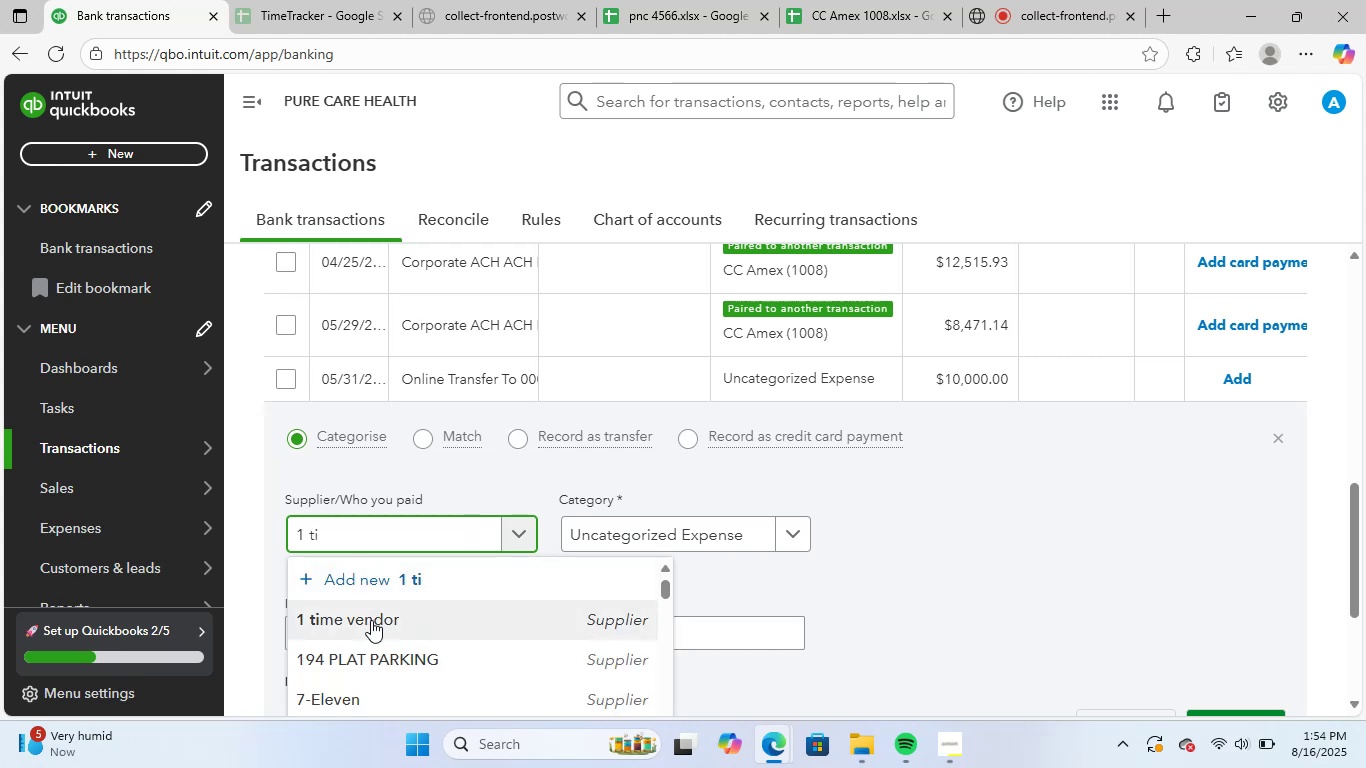 
left_click([371, 620])
 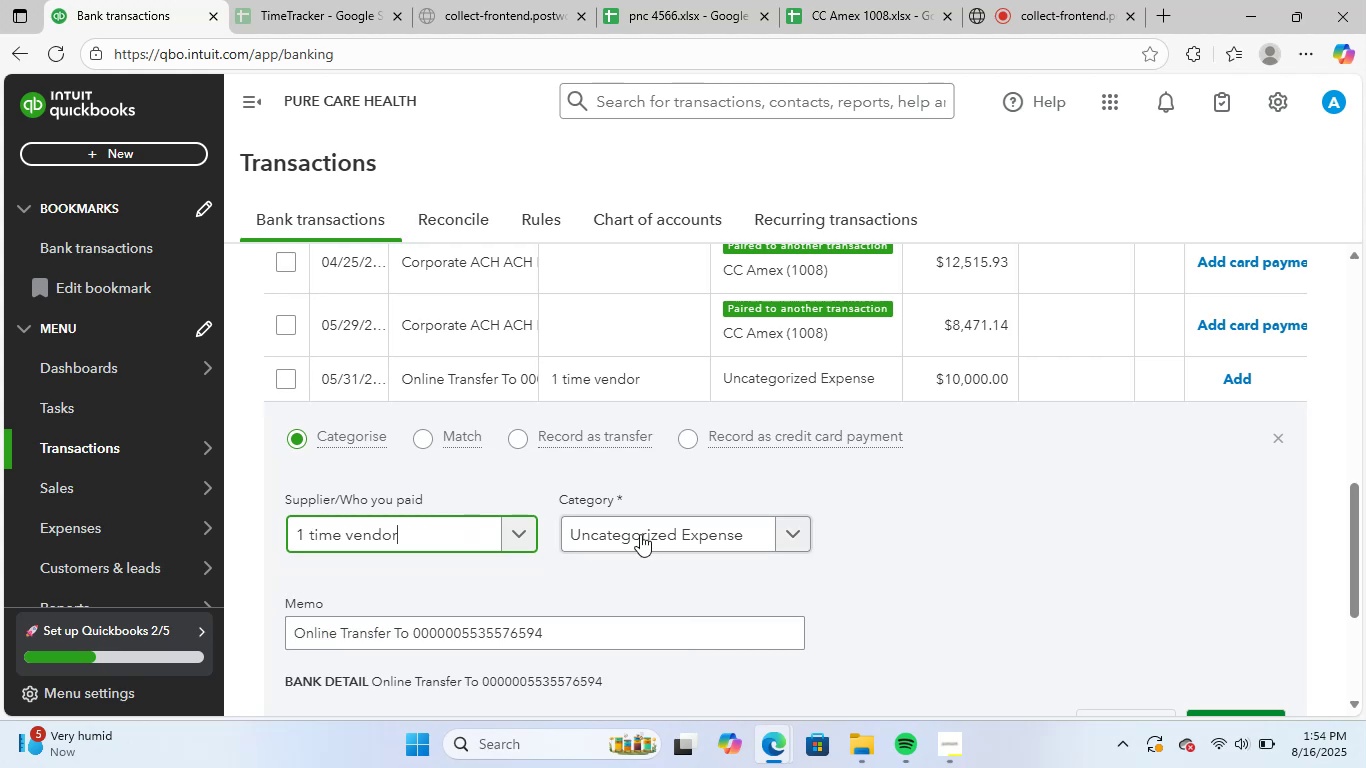 
left_click([648, 530])
 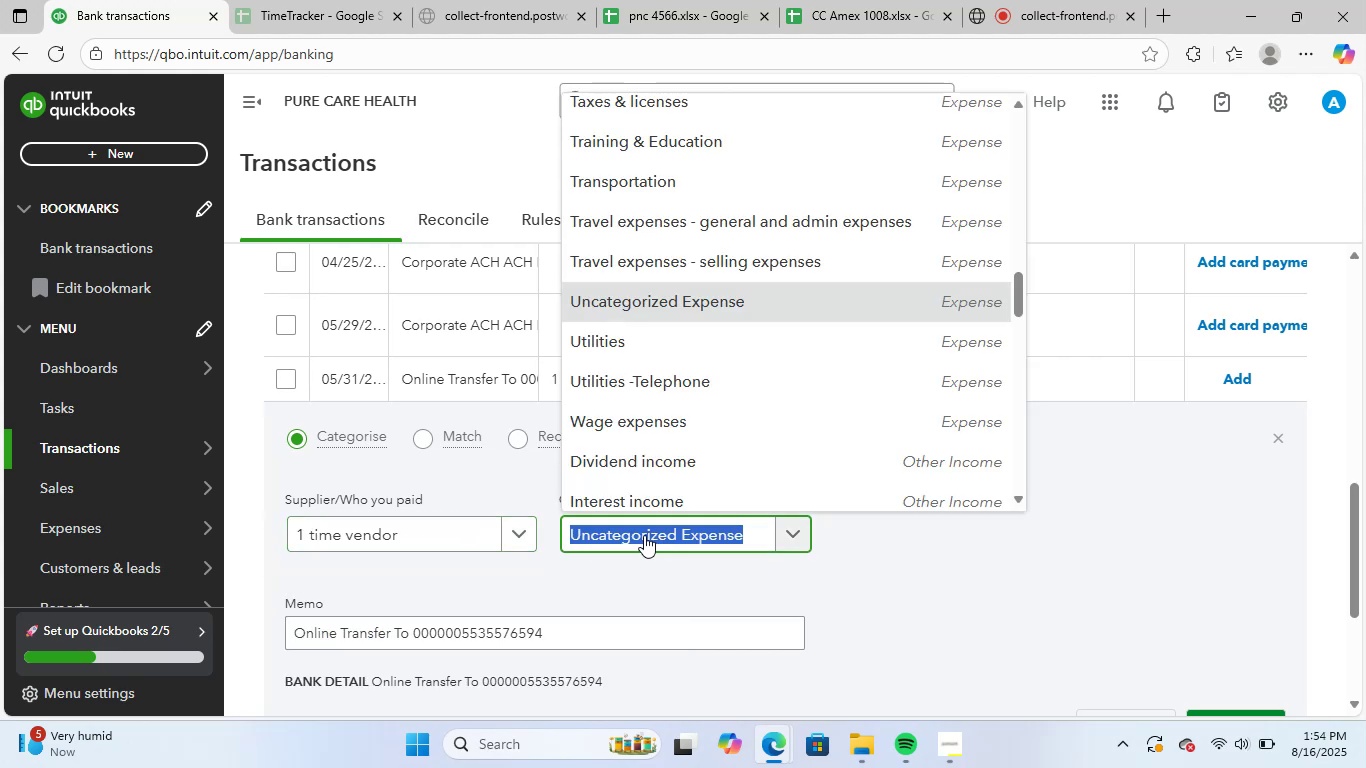 
type(grnr)
key(Backspace)
key(Backspace)
key(Backspace)
type(ene)
 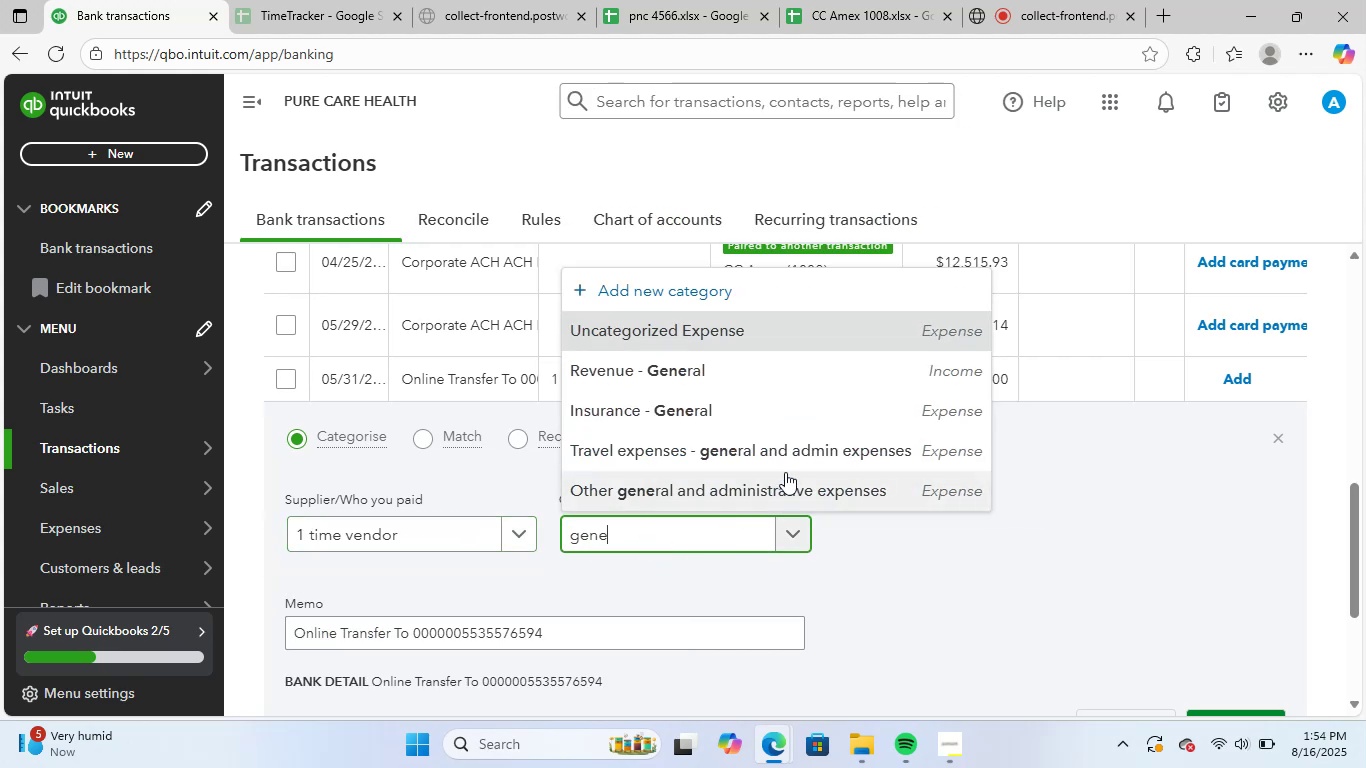 
left_click([776, 495])
 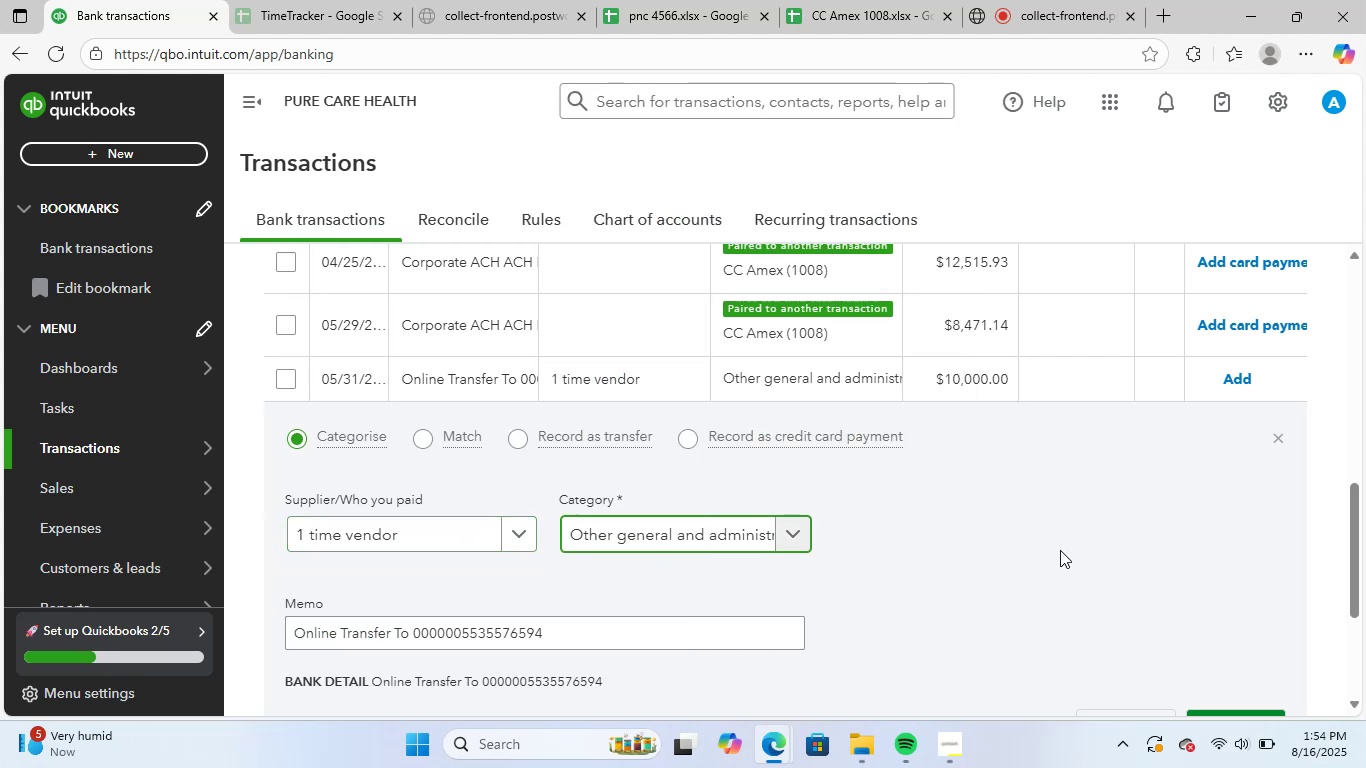 
scroll: coordinate [1060, 550], scroll_direction: down, amount: 1.0
 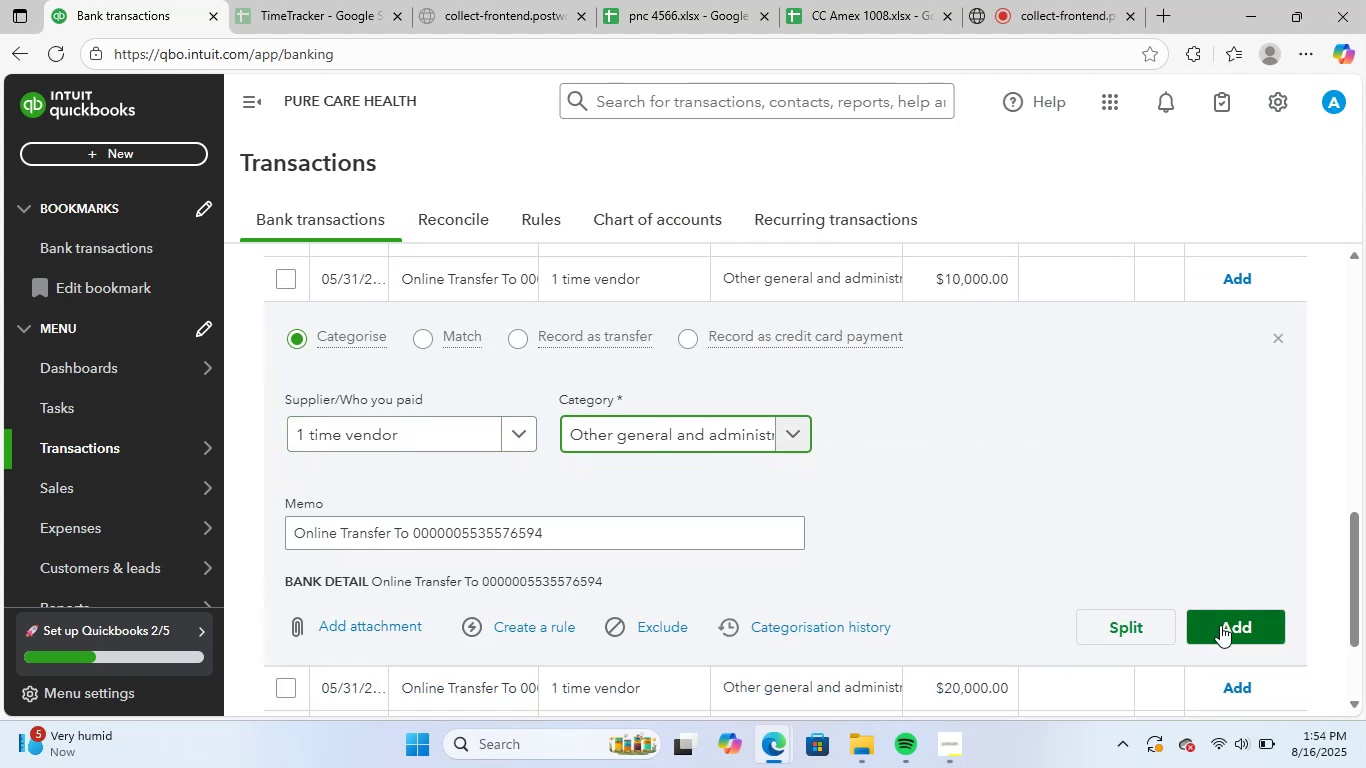 
left_click([1222, 625])
 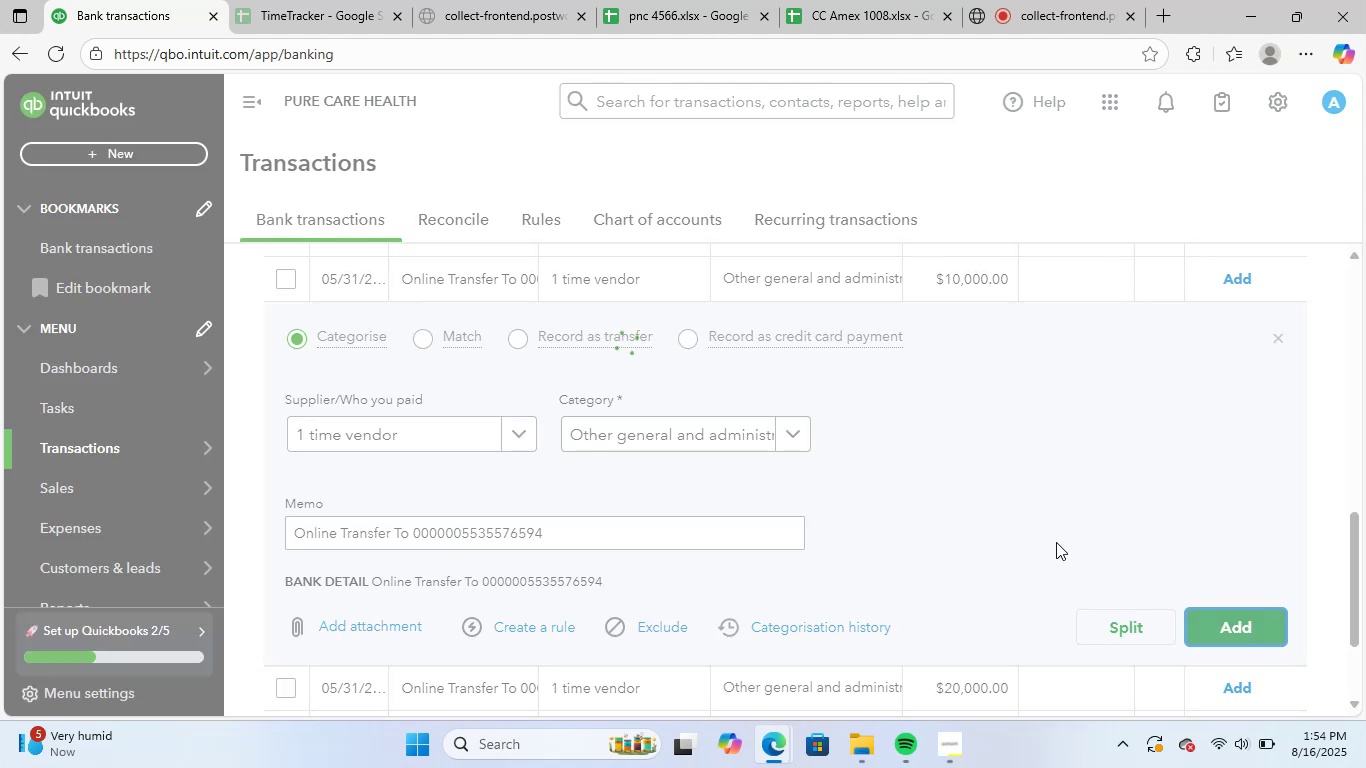 
wait(8.19)
 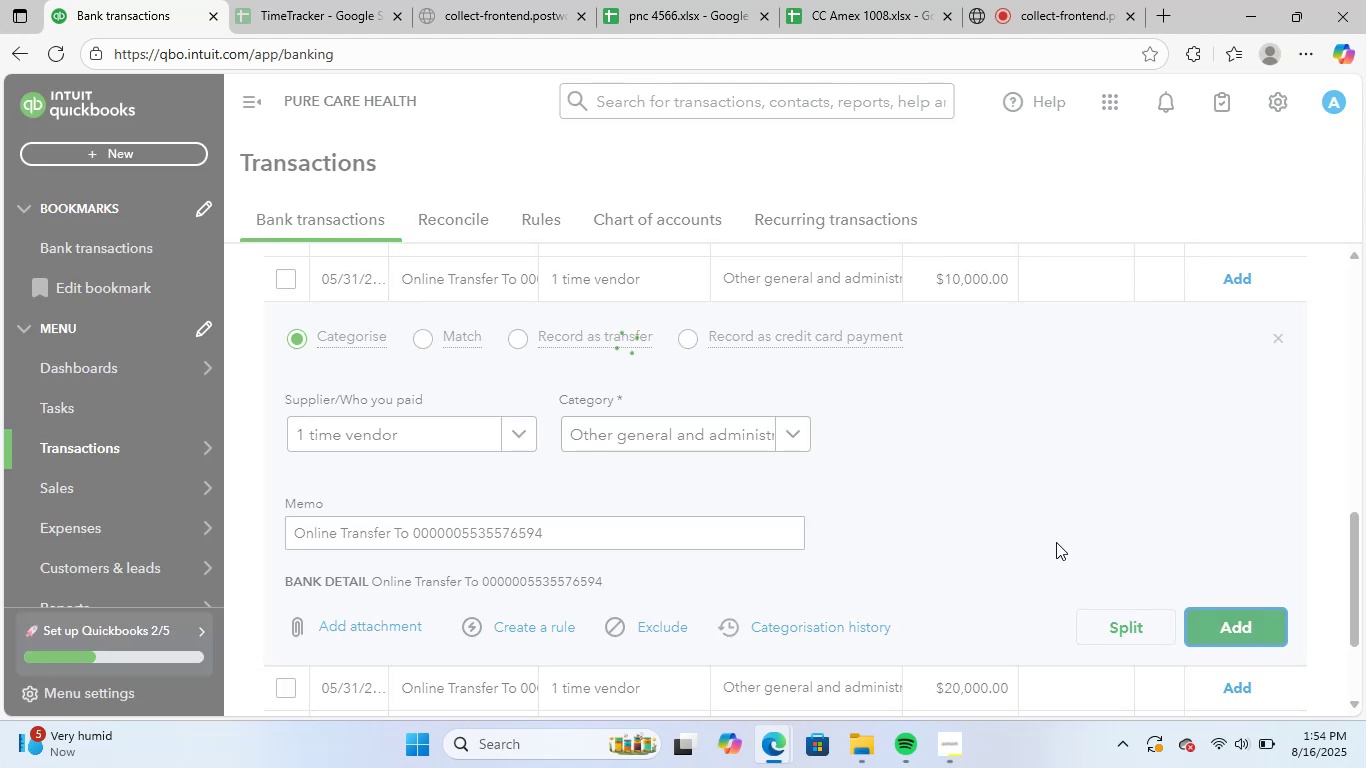 
left_click([1080, 0])
 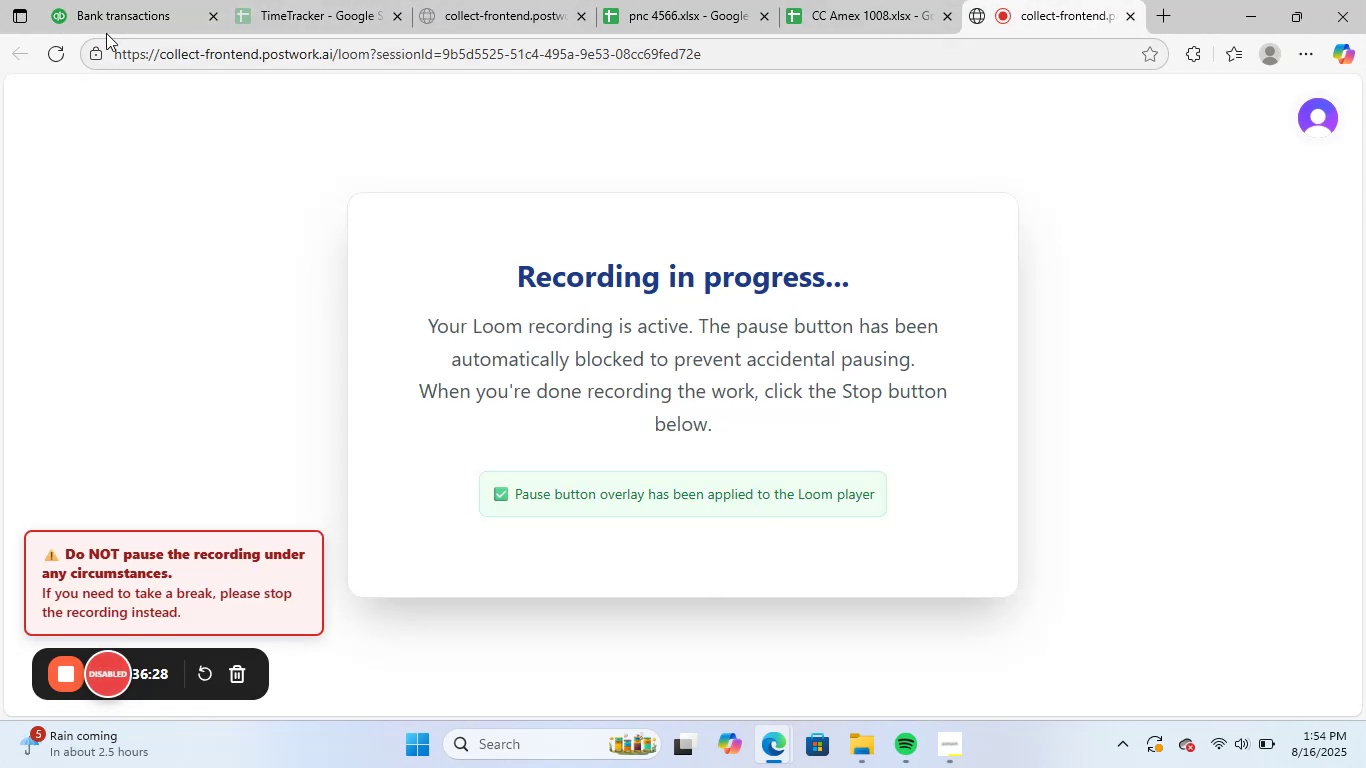 
left_click([114, 6])
 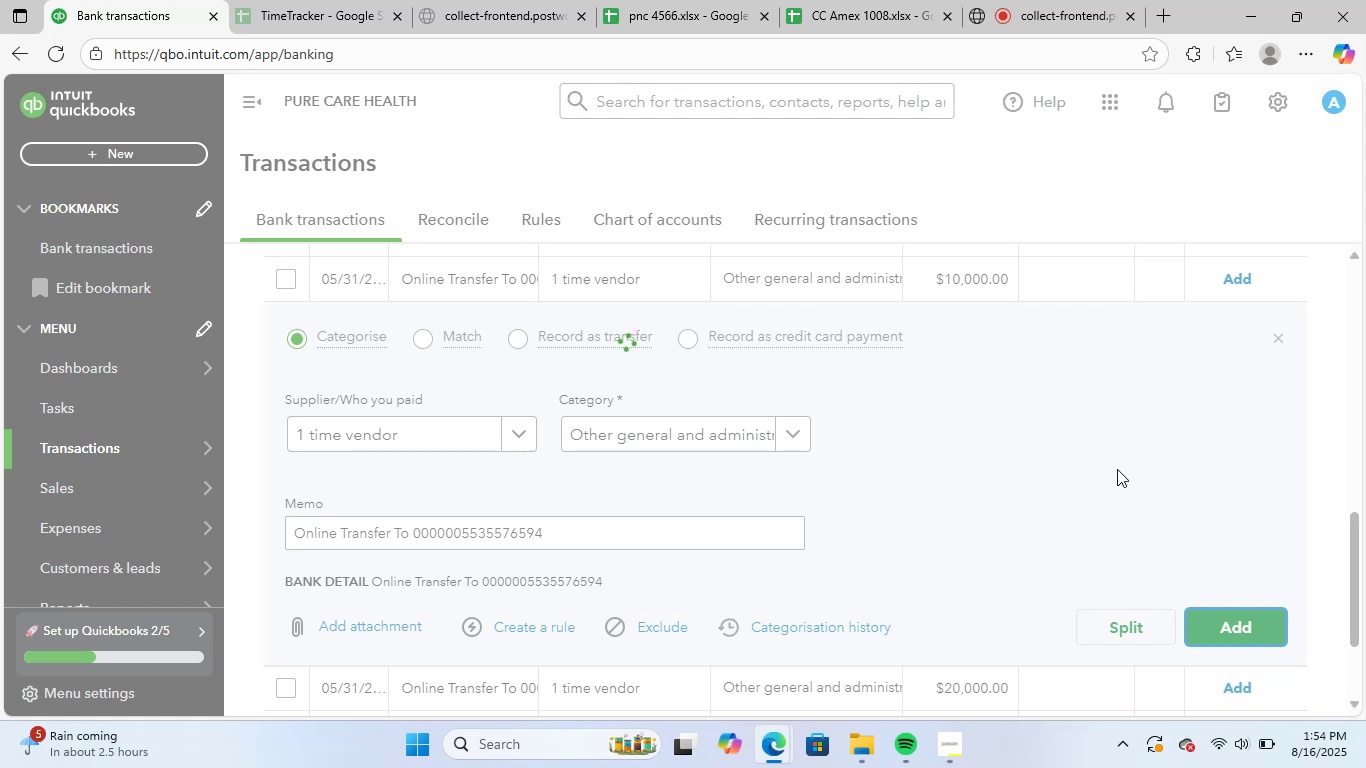 
mouse_move([1137, 390])
 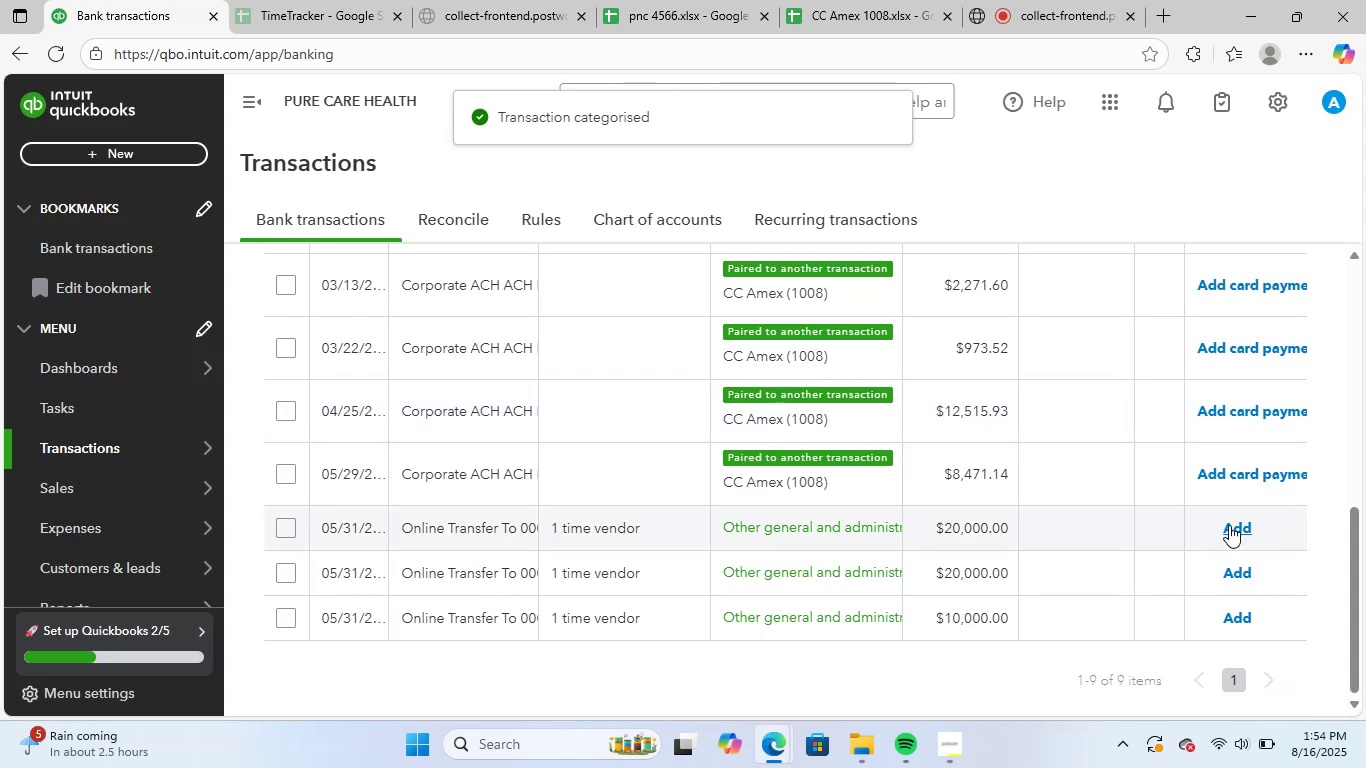 
left_click([1229, 525])
 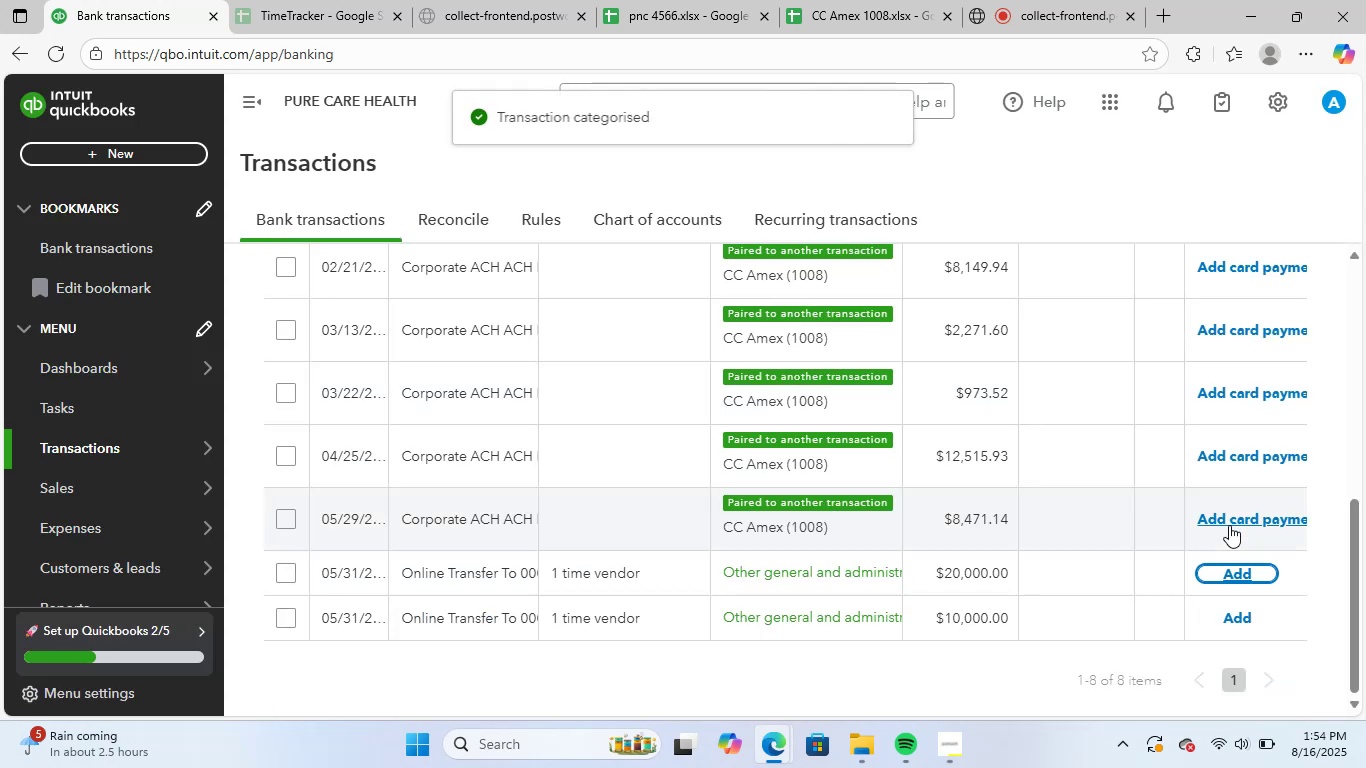 
left_click([1230, 577])
 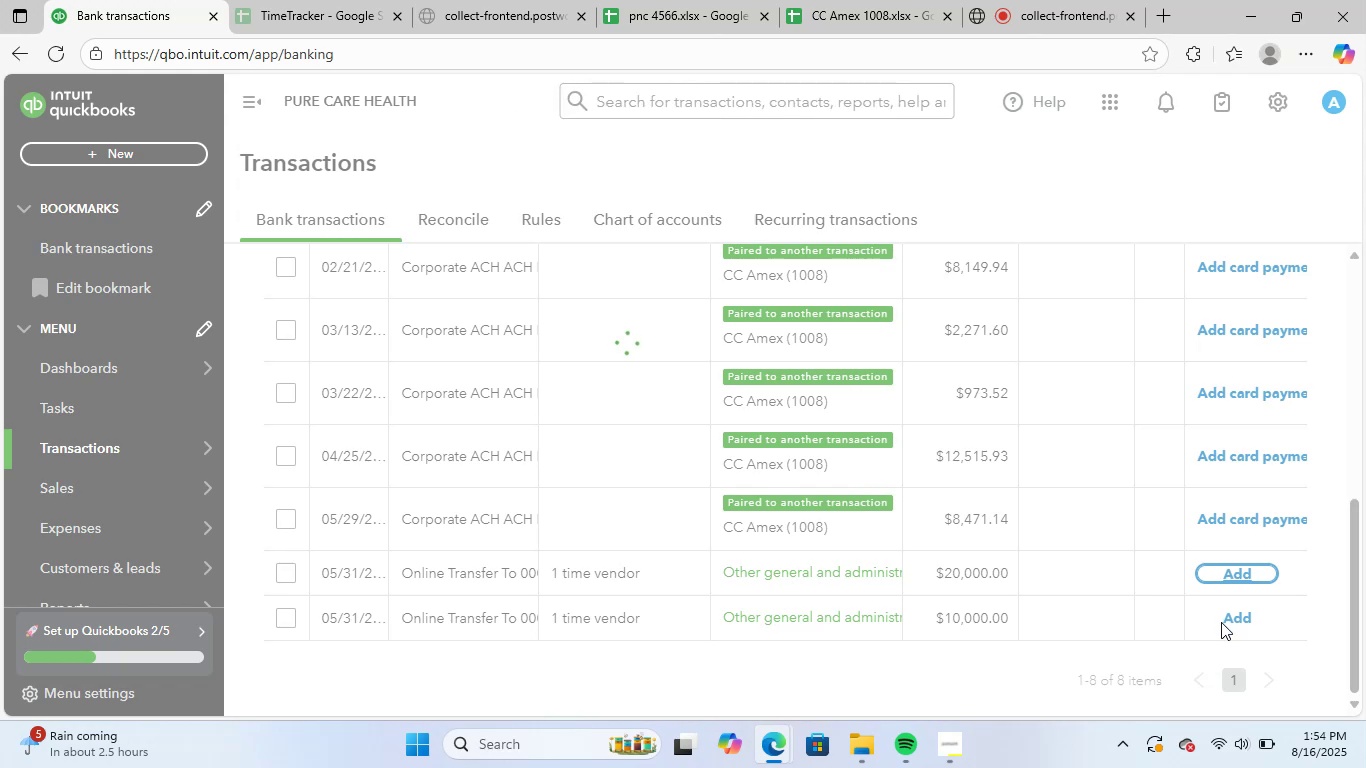 
wait(5.96)
 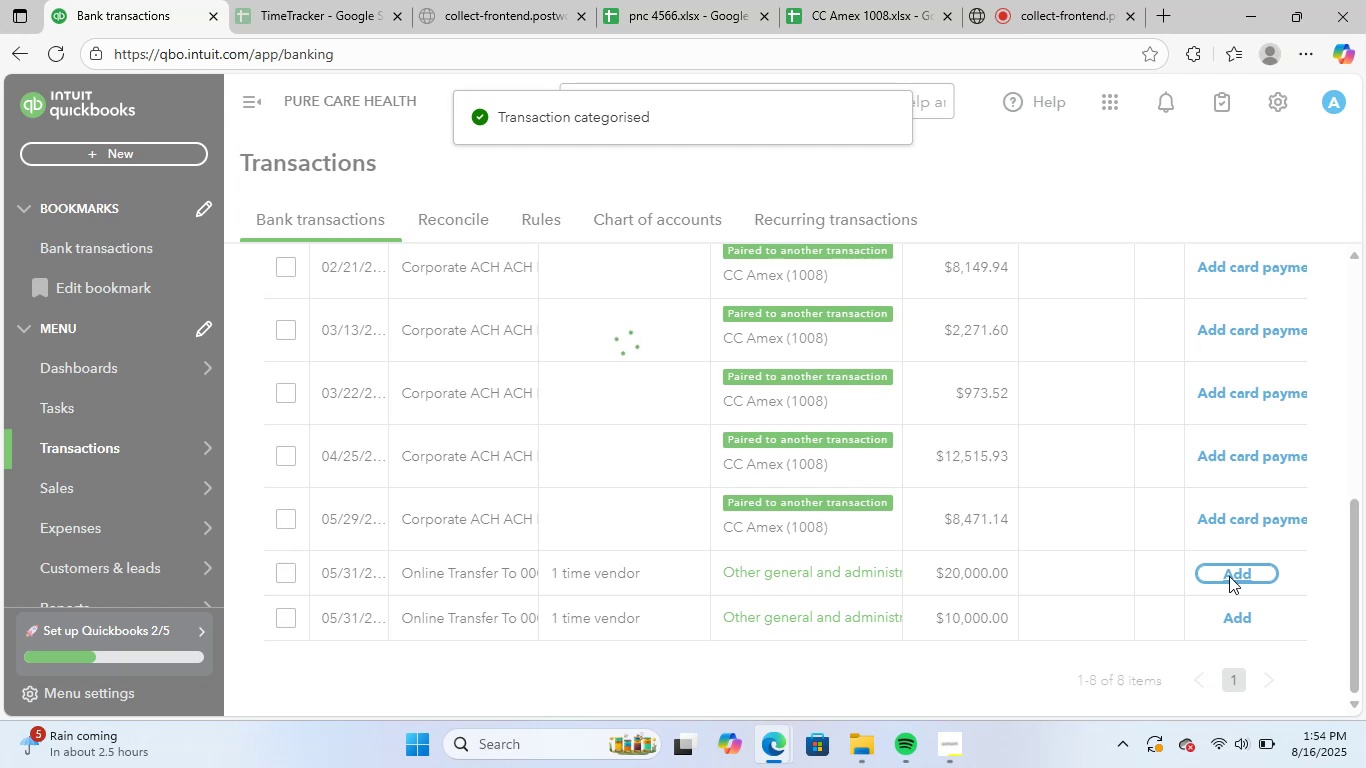 
left_click([1231, 619])
 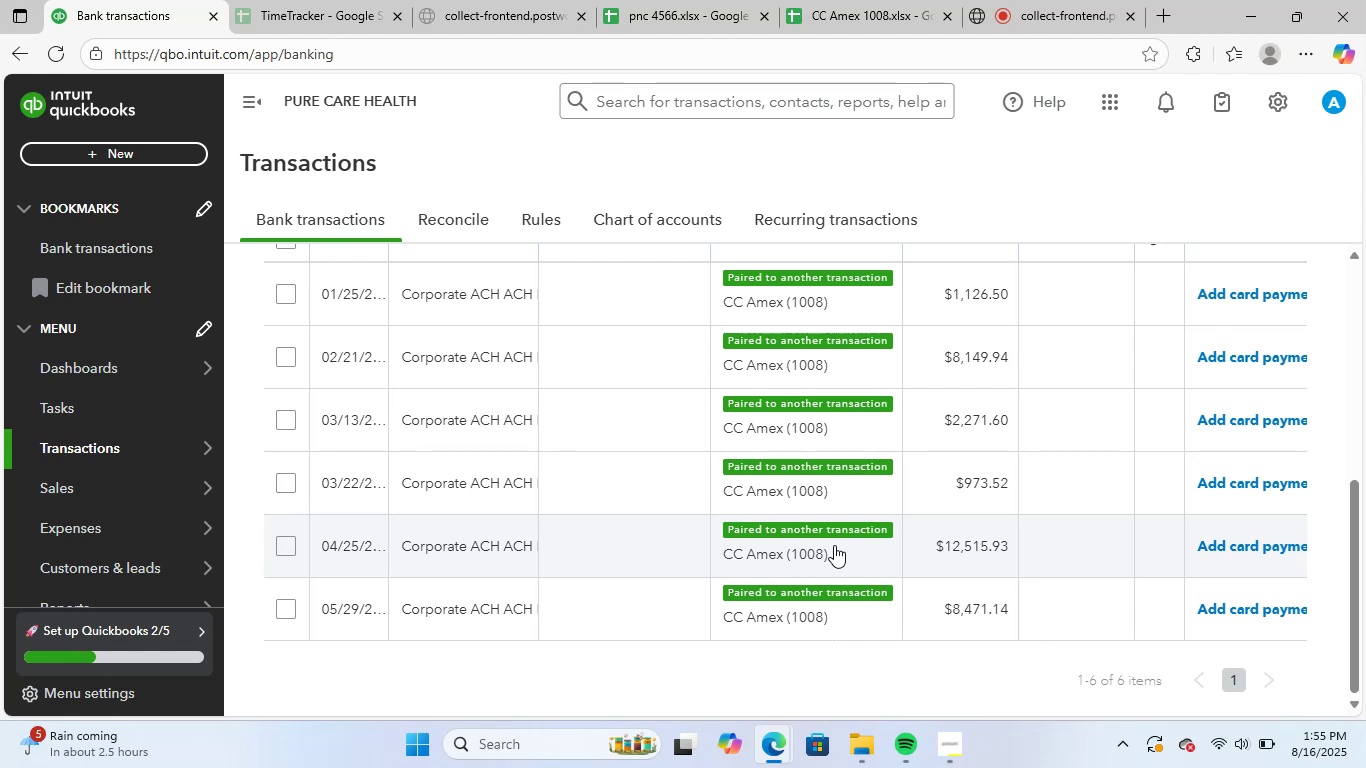 
wait(7.09)
 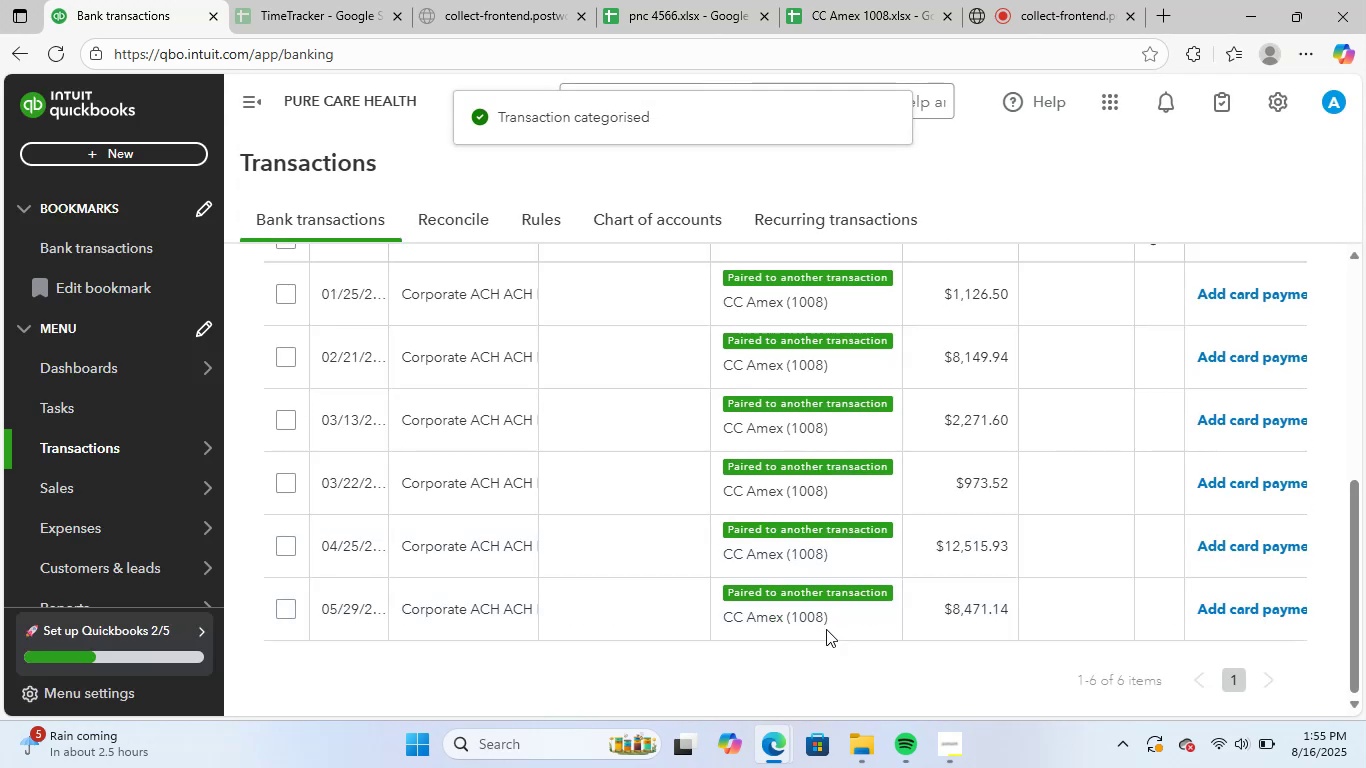 
scroll: coordinate [822, 392], scroll_direction: up, amount: 2.0
 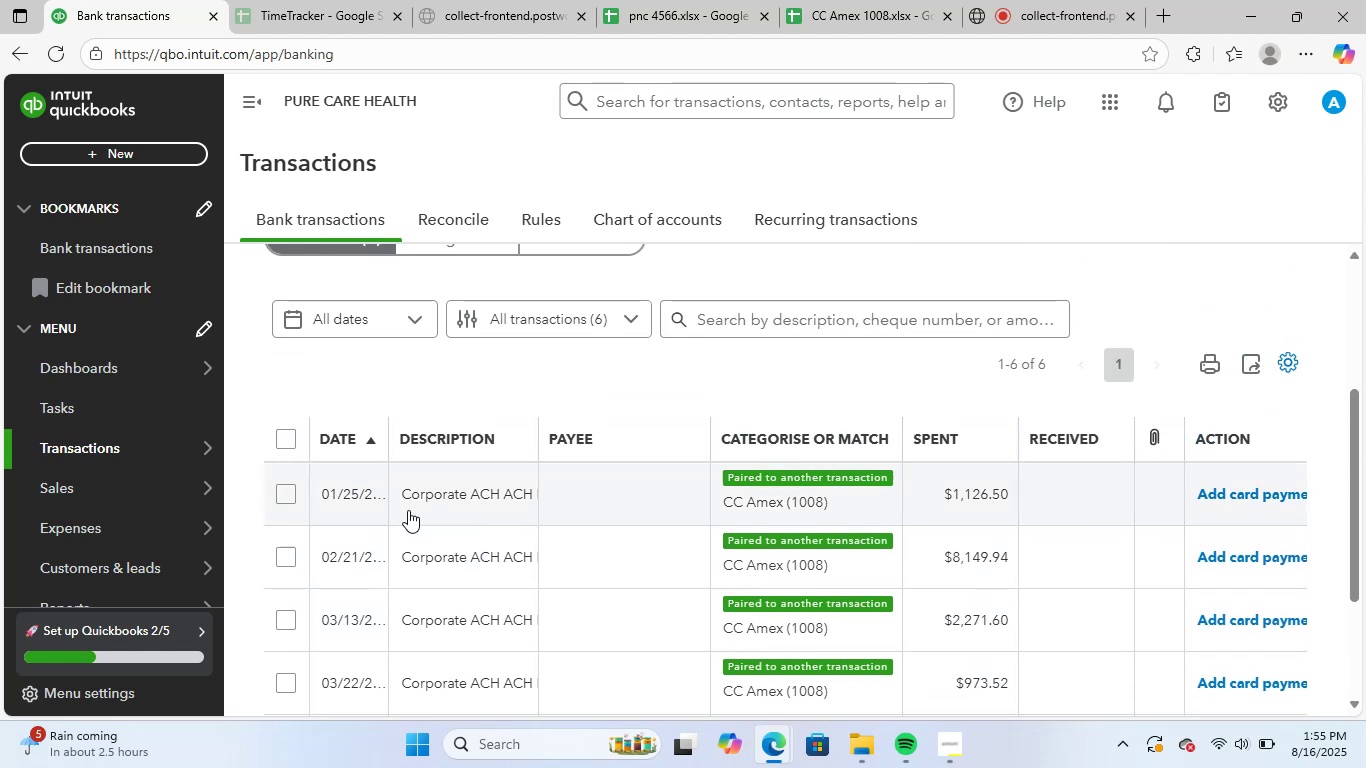 
left_click([448, 474])
 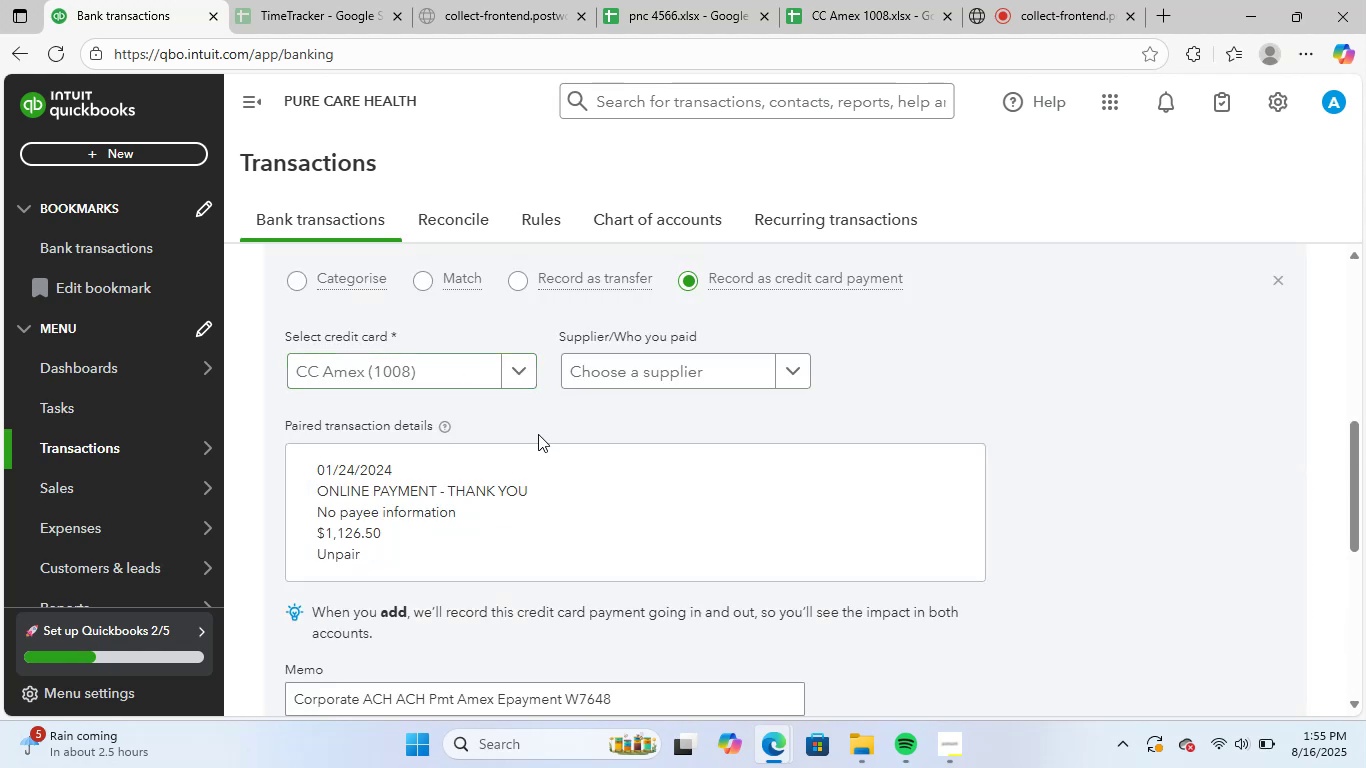 
scroll: coordinate [786, 462], scroll_direction: up, amount: 1.0
 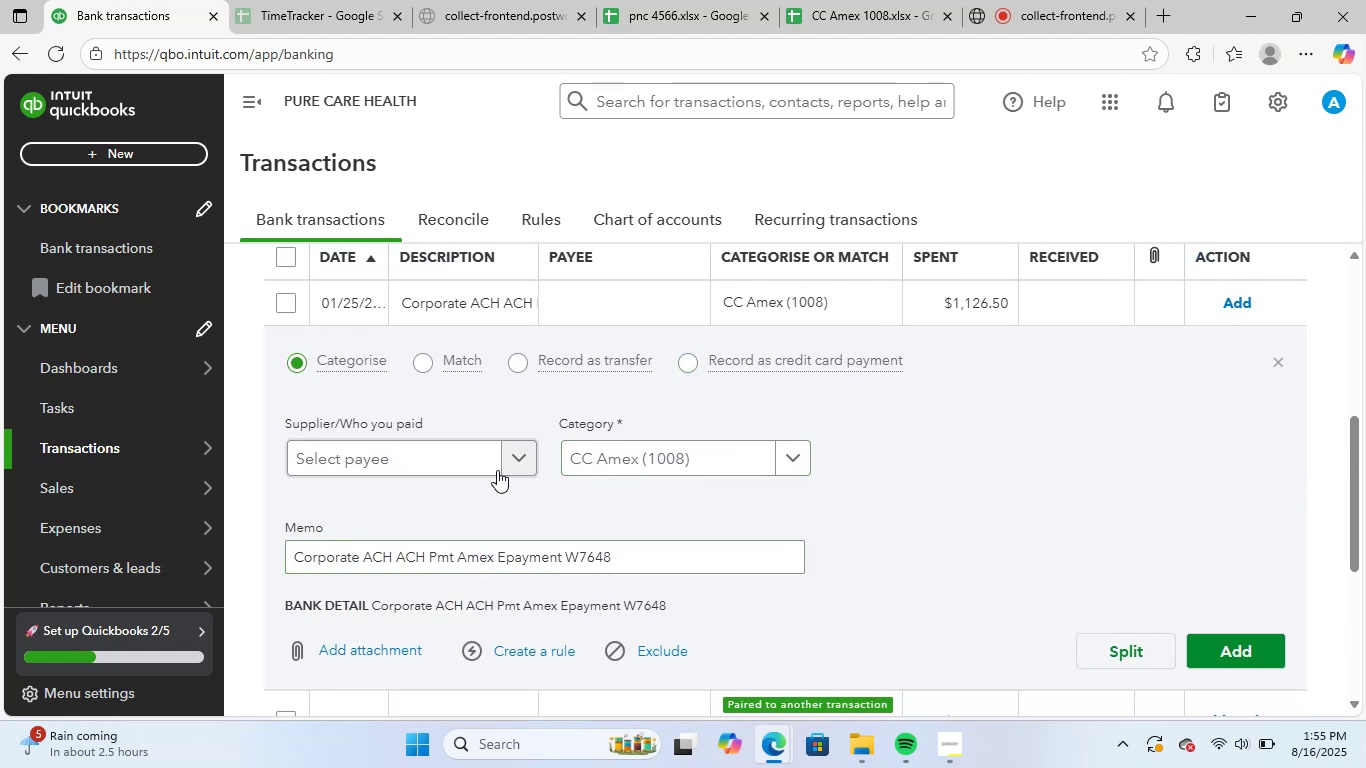 
left_click([352, 462])
 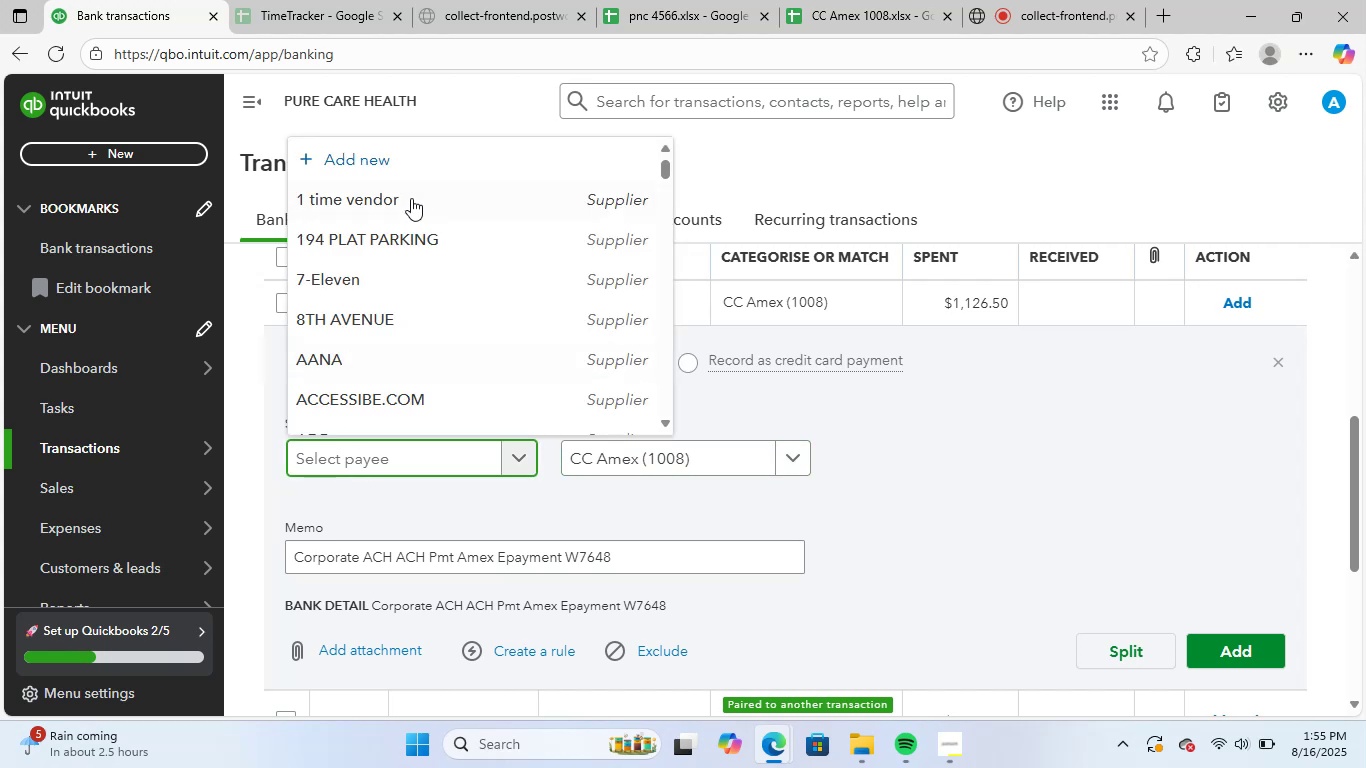 
left_click([414, 196])
 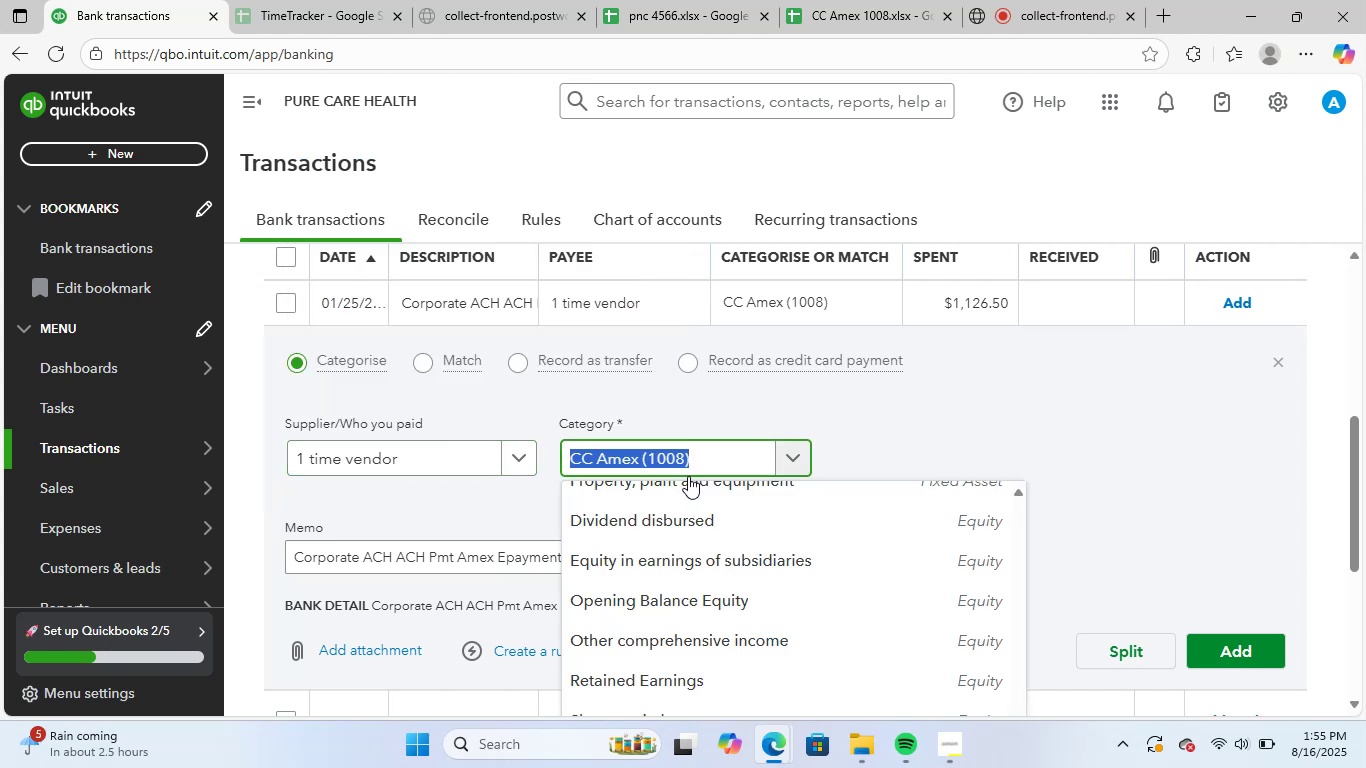 
type(gene)
 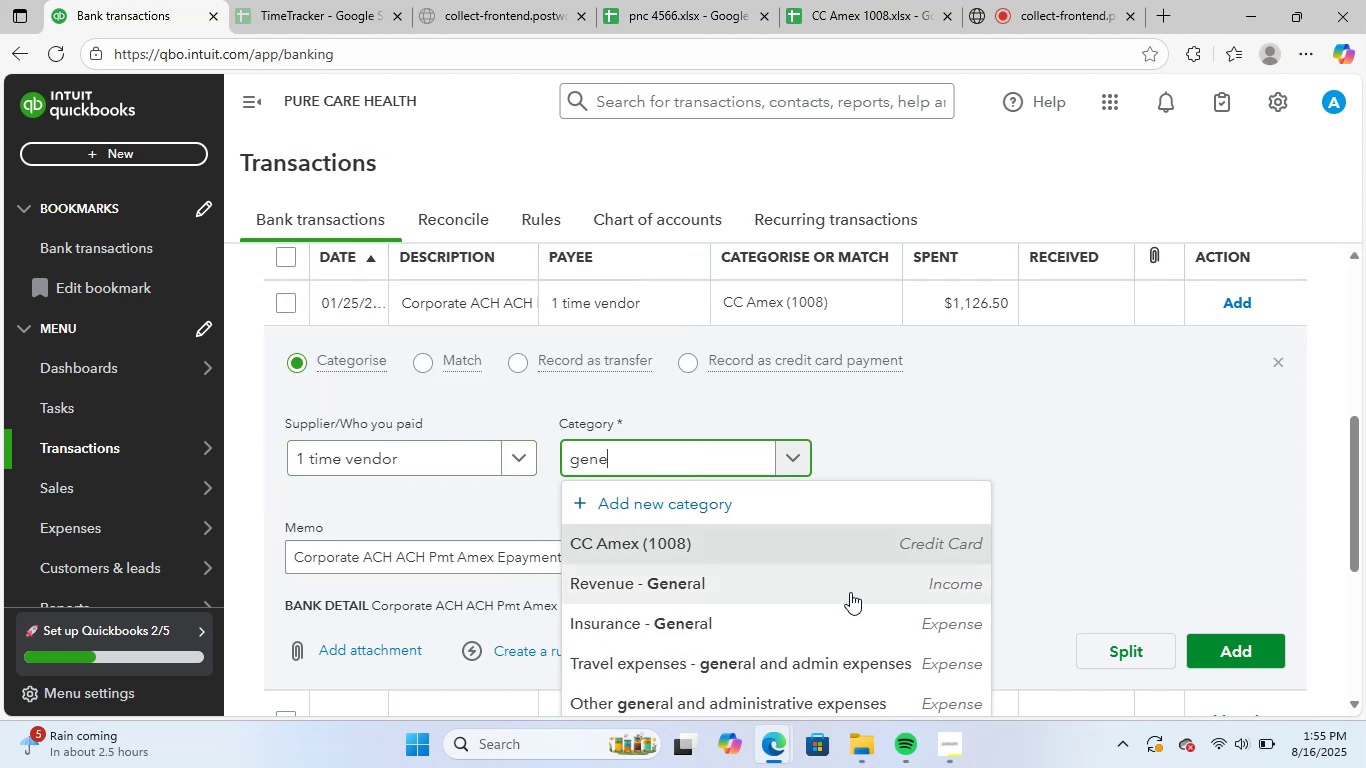 
scroll: coordinate [1150, 394], scroll_direction: down, amount: 2.0
 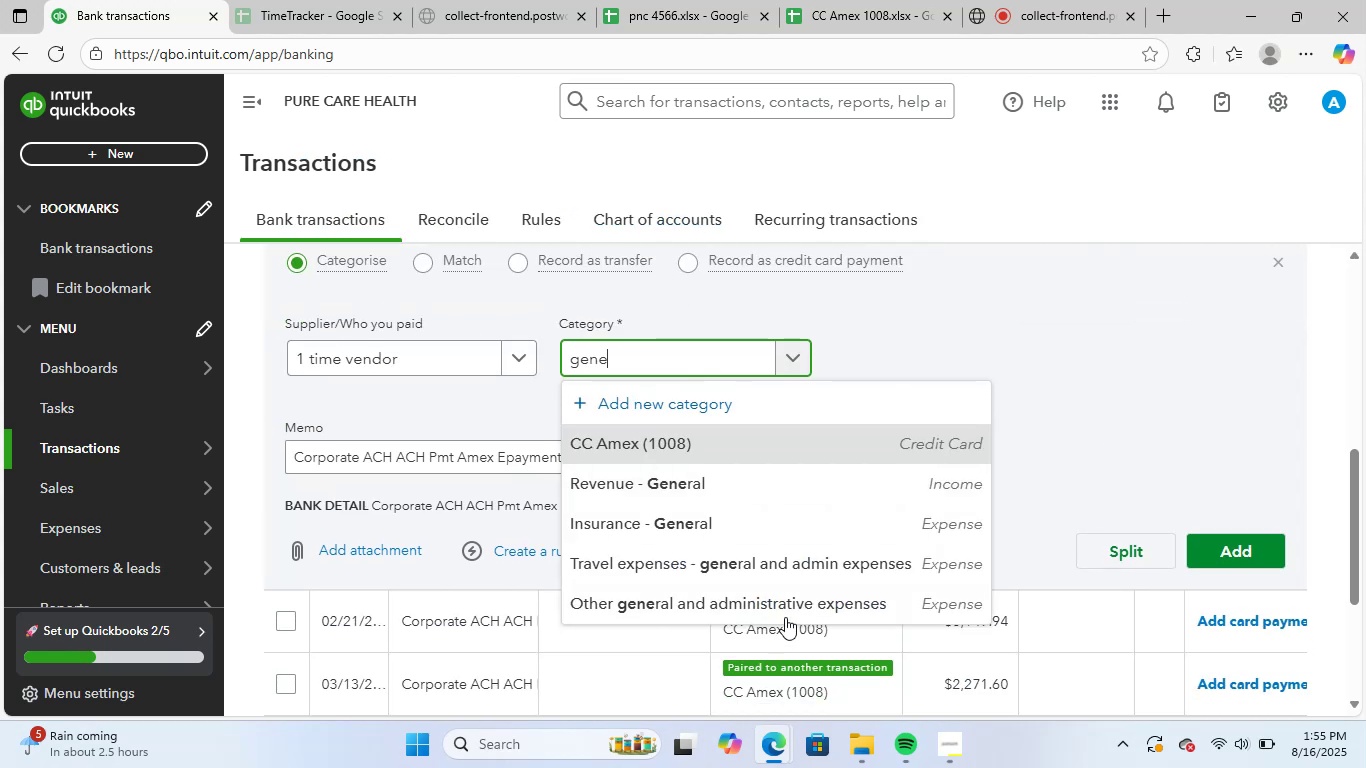 
left_click([802, 602])
 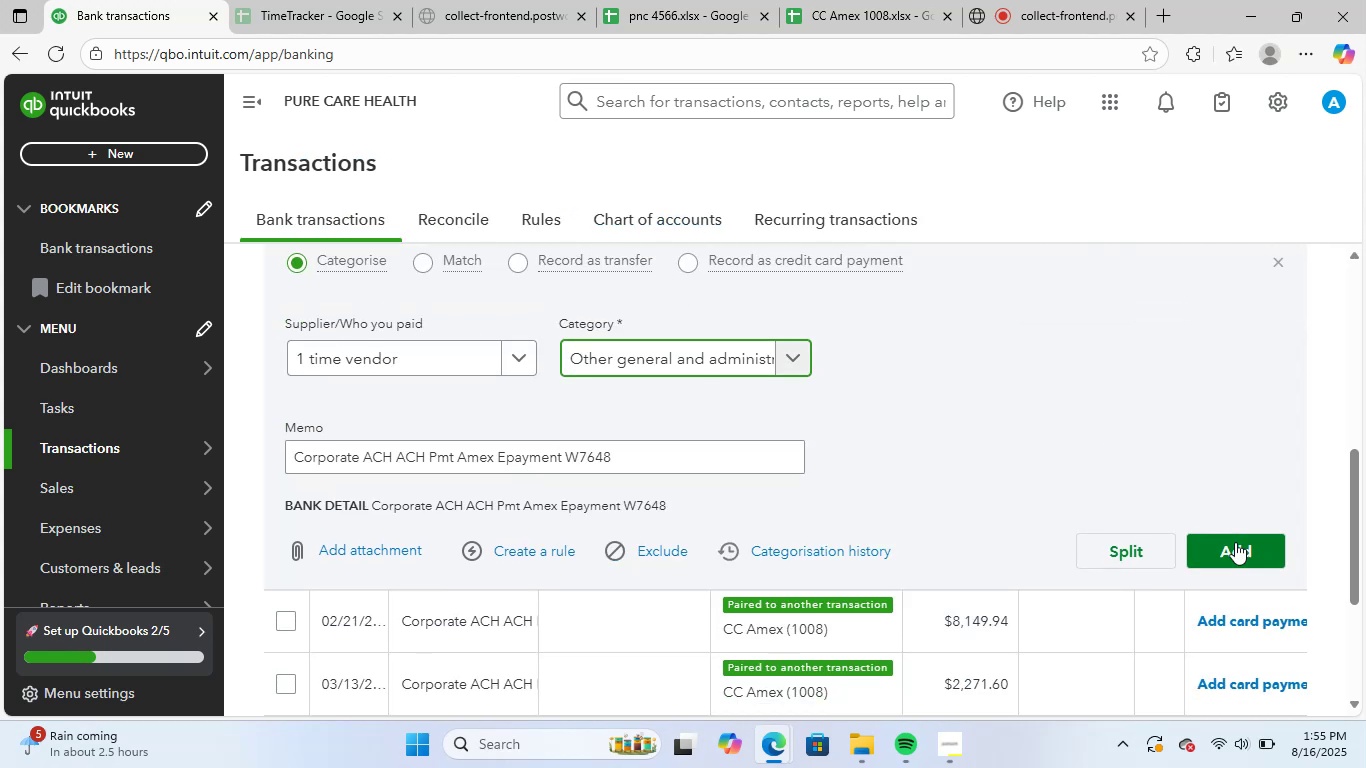 
left_click([1235, 547])
 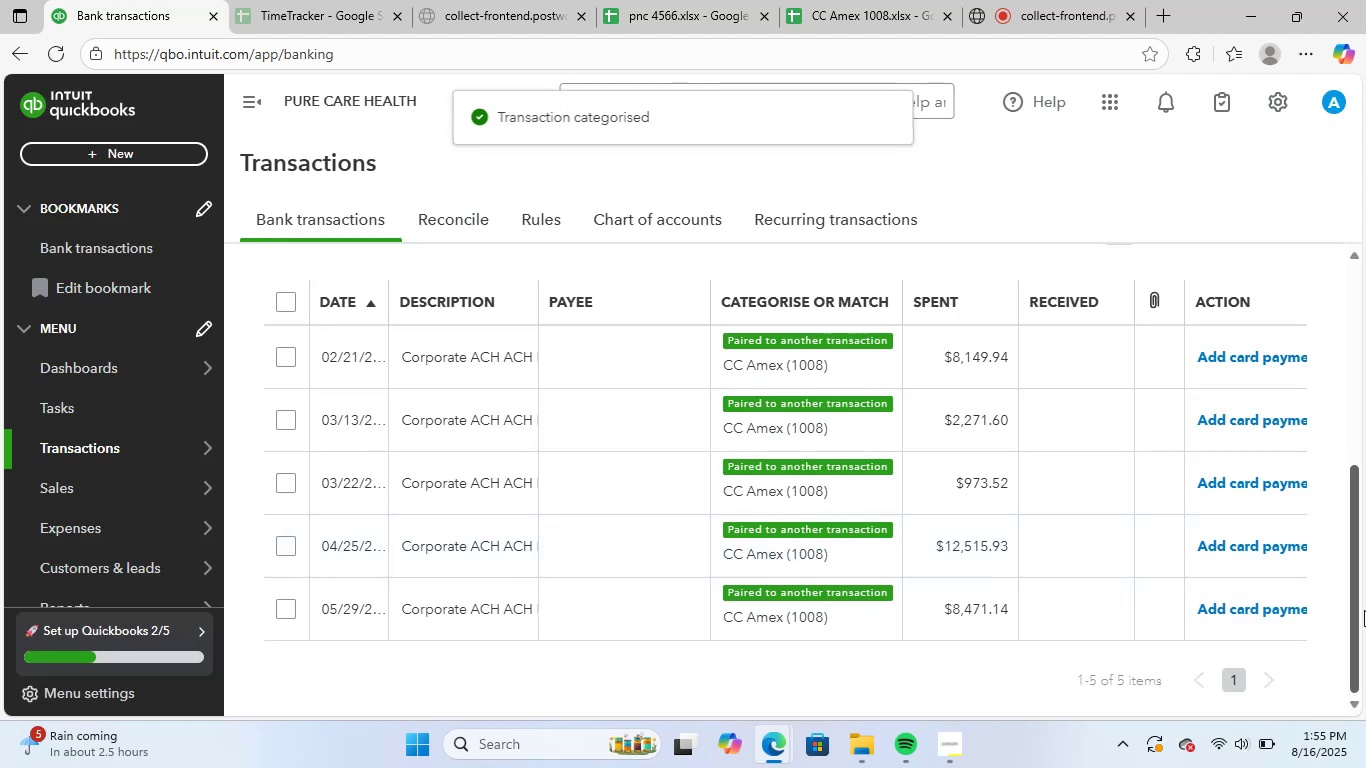 
left_click([522, 357])
 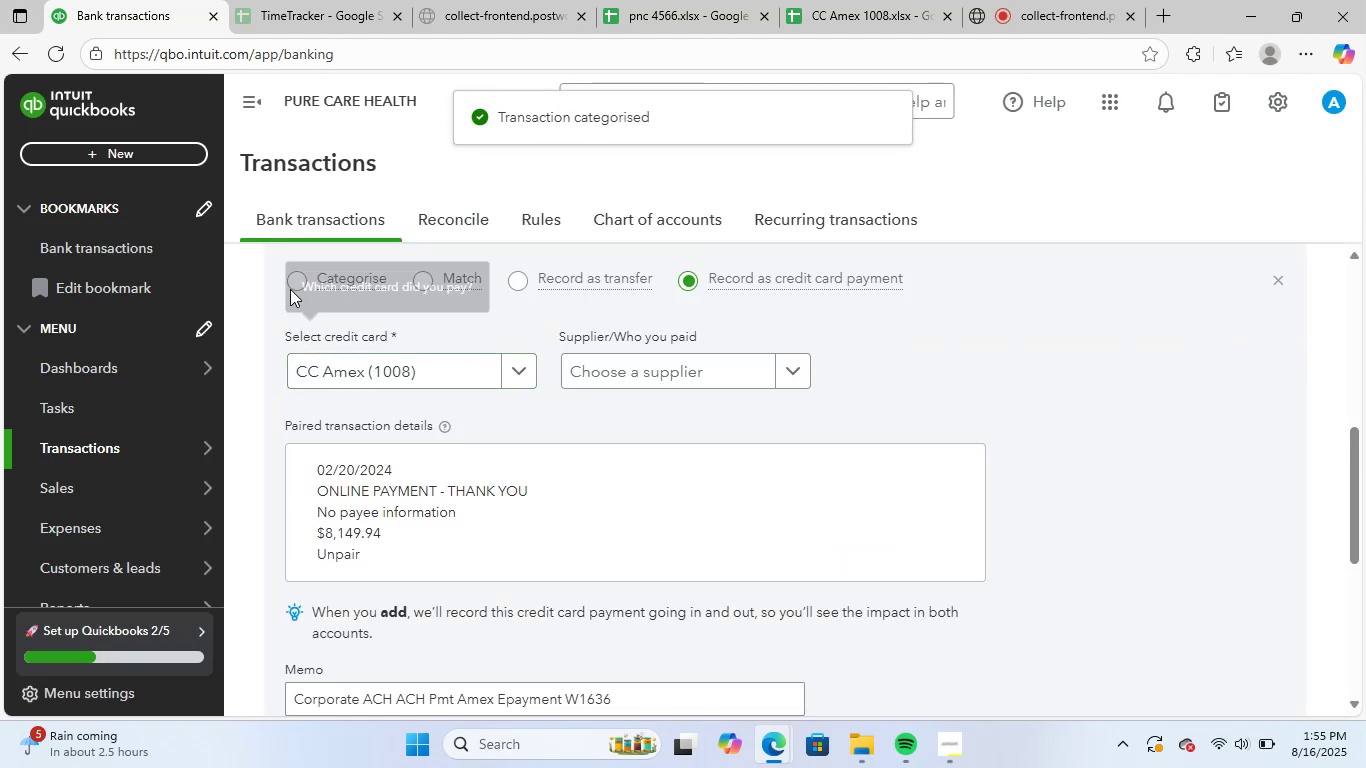 
left_click([297, 281])
 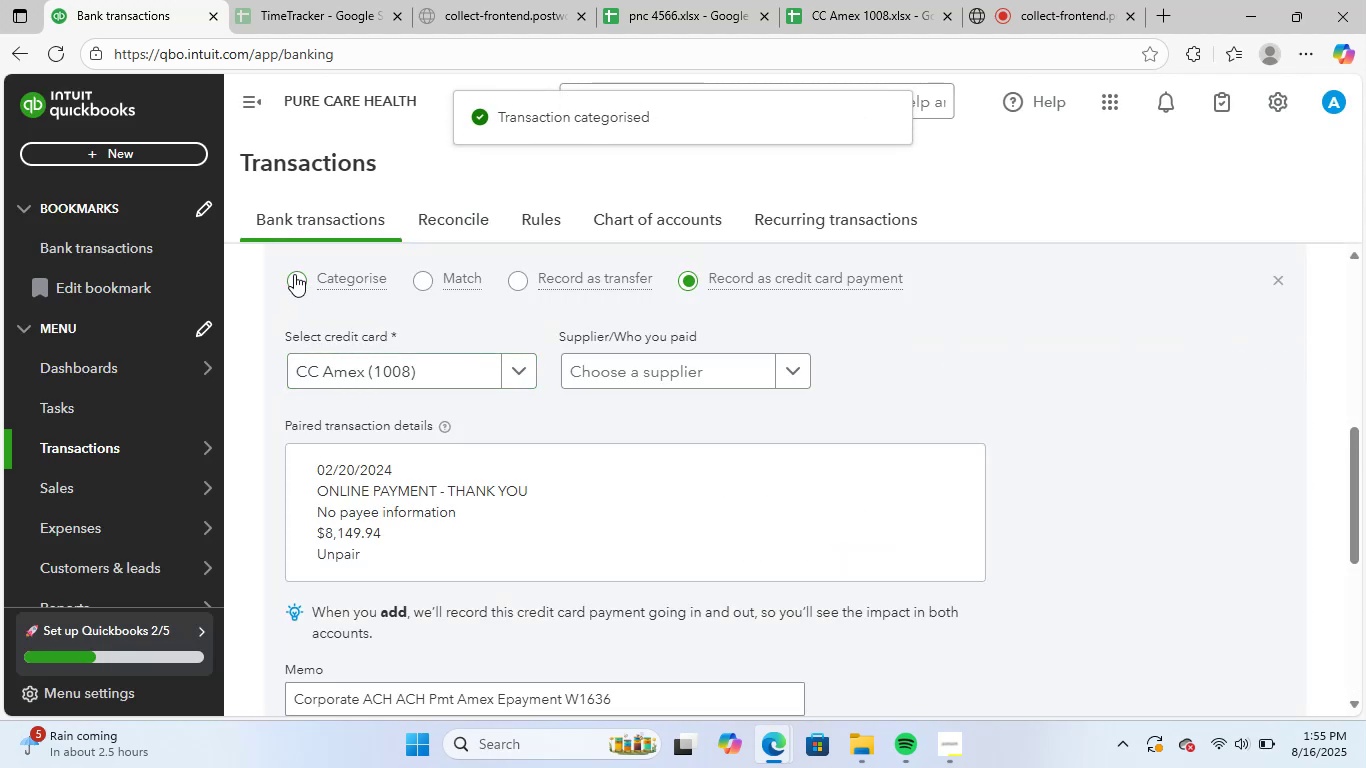 
left_click([298, 281])
 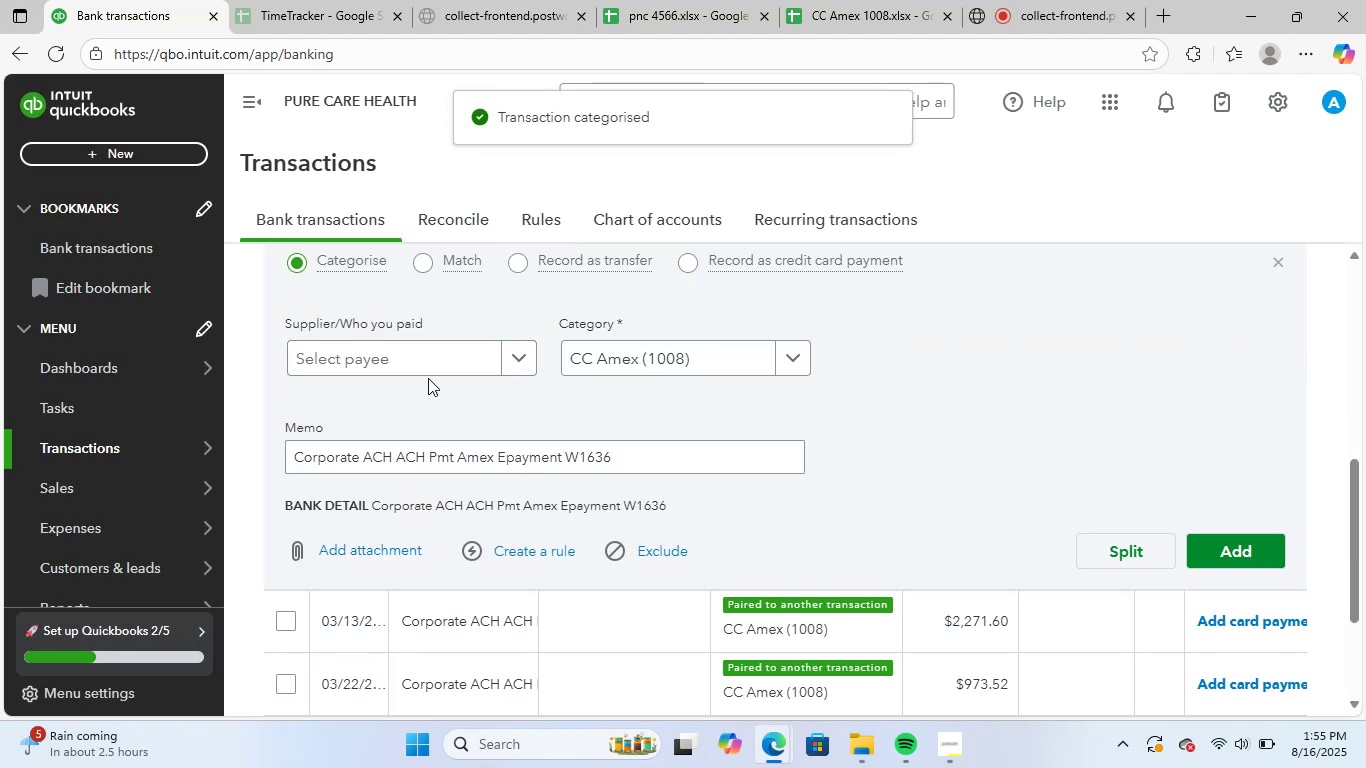 
left_click([444, 362])
 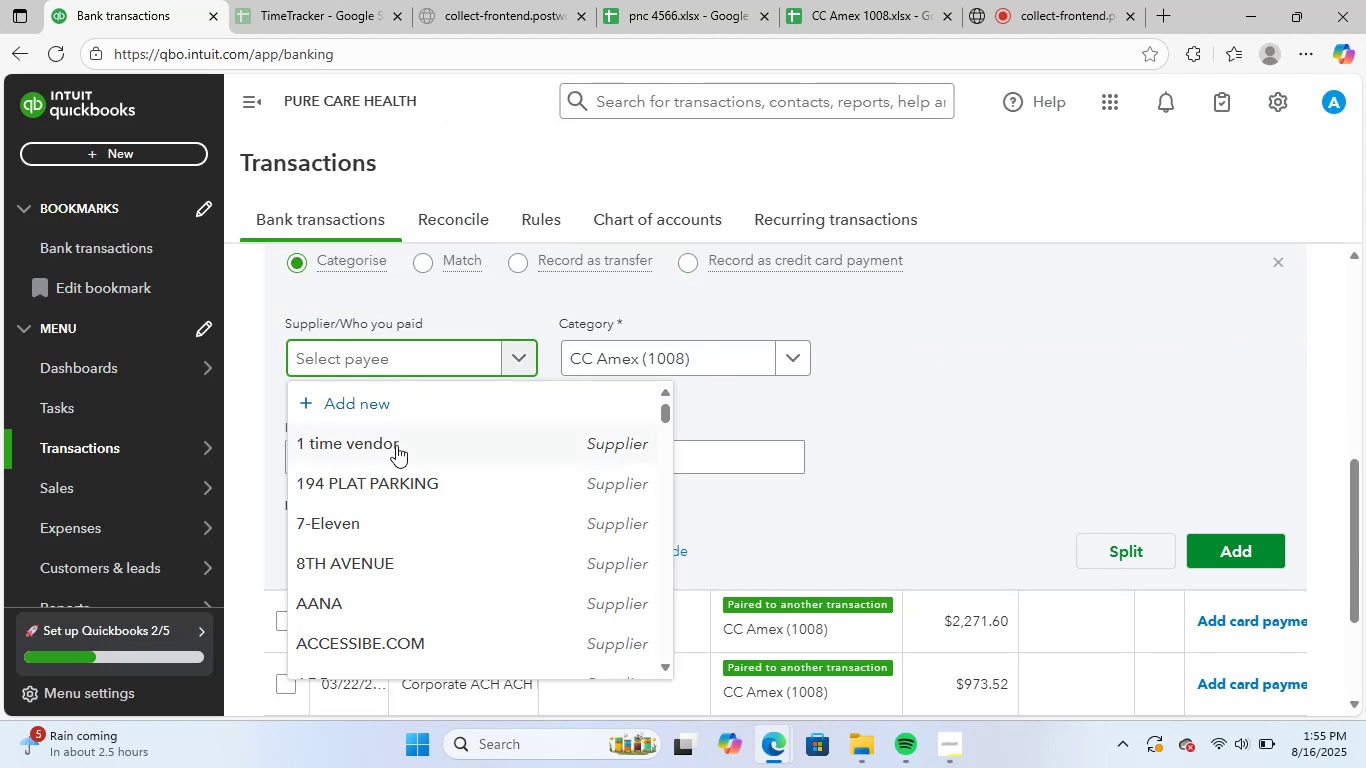 
left_click([396, 445])
 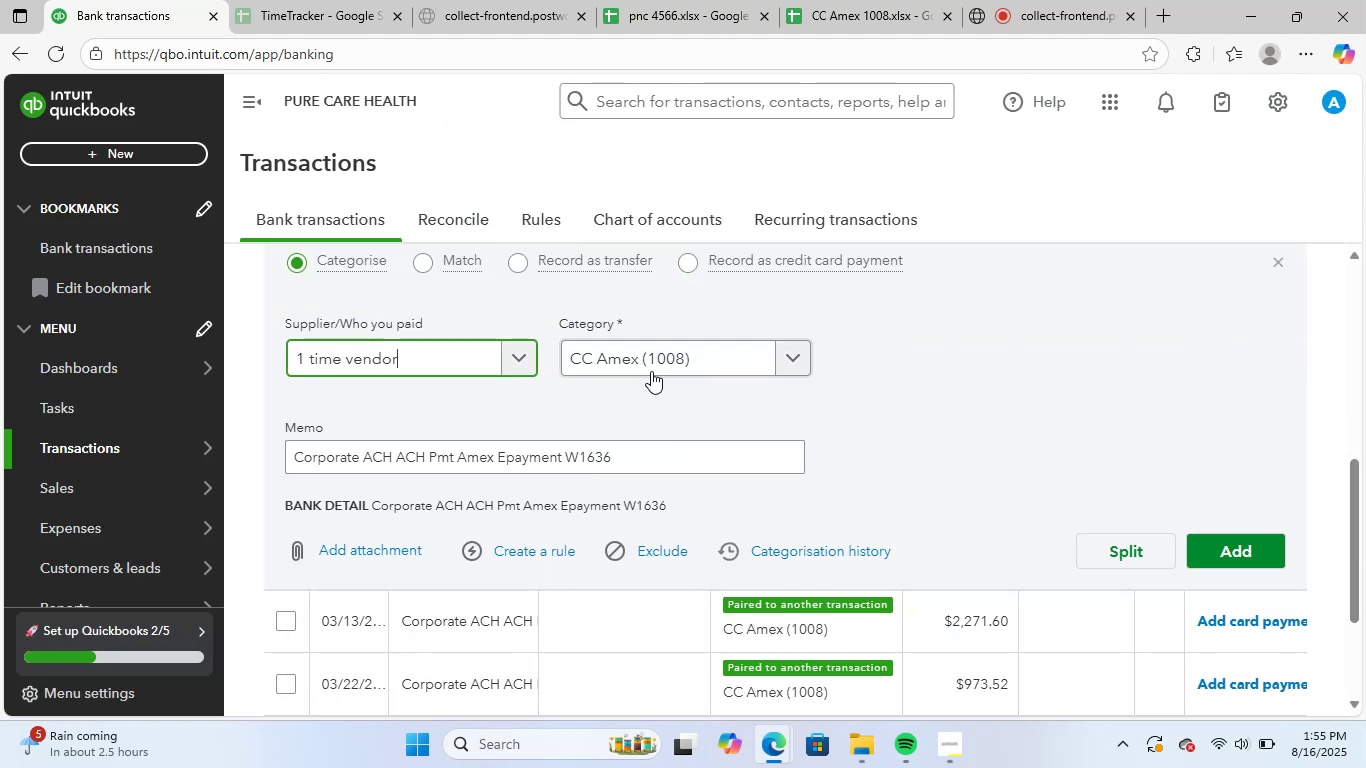 
left_click([652, 370])
 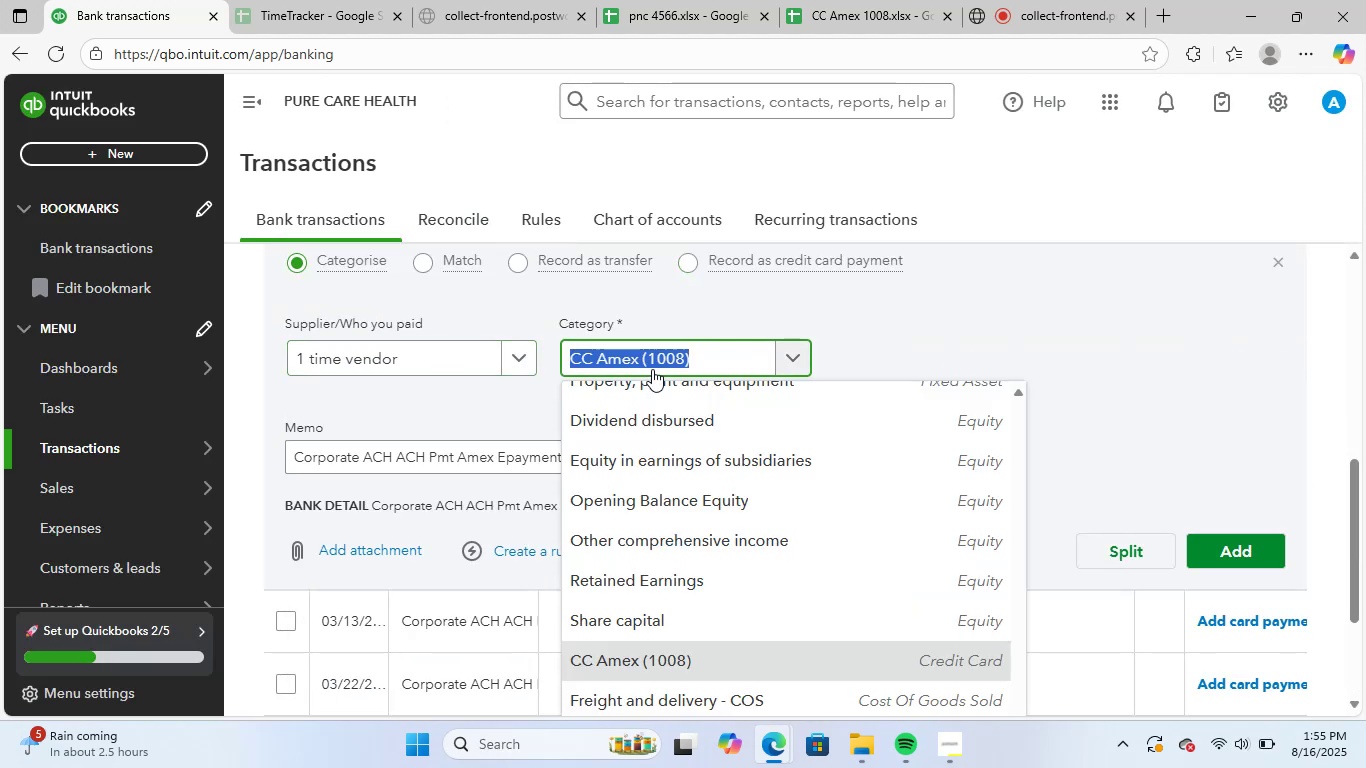 
type(gene)
 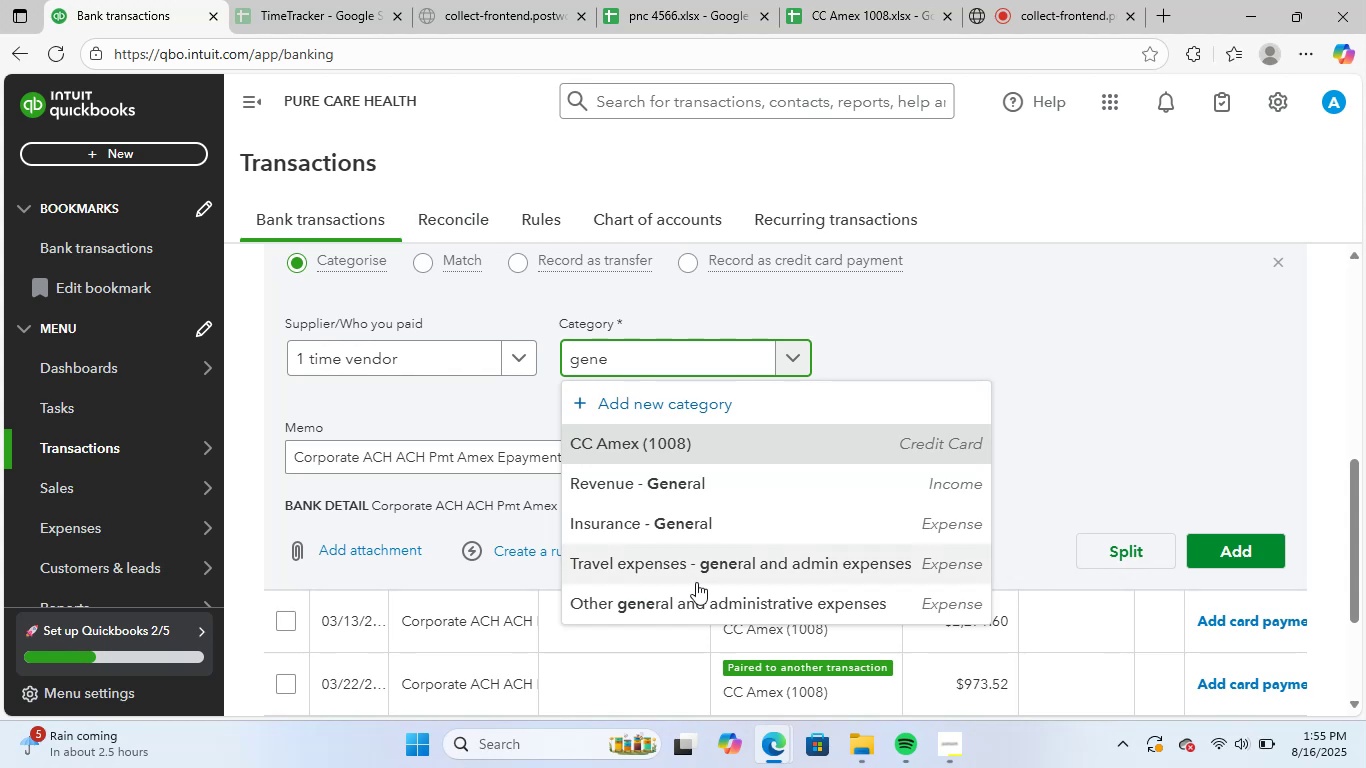 
left_click([699, 598])
 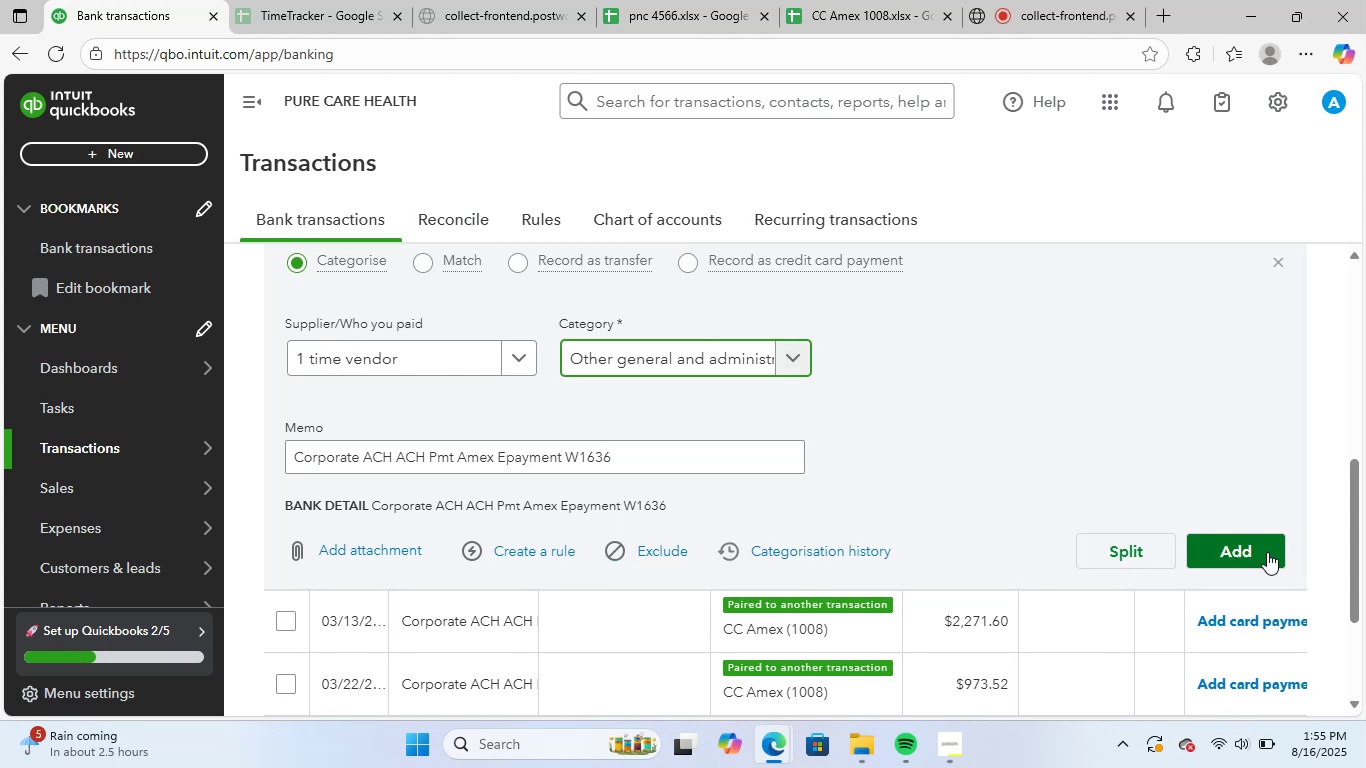 
left_click([1252, 536])
 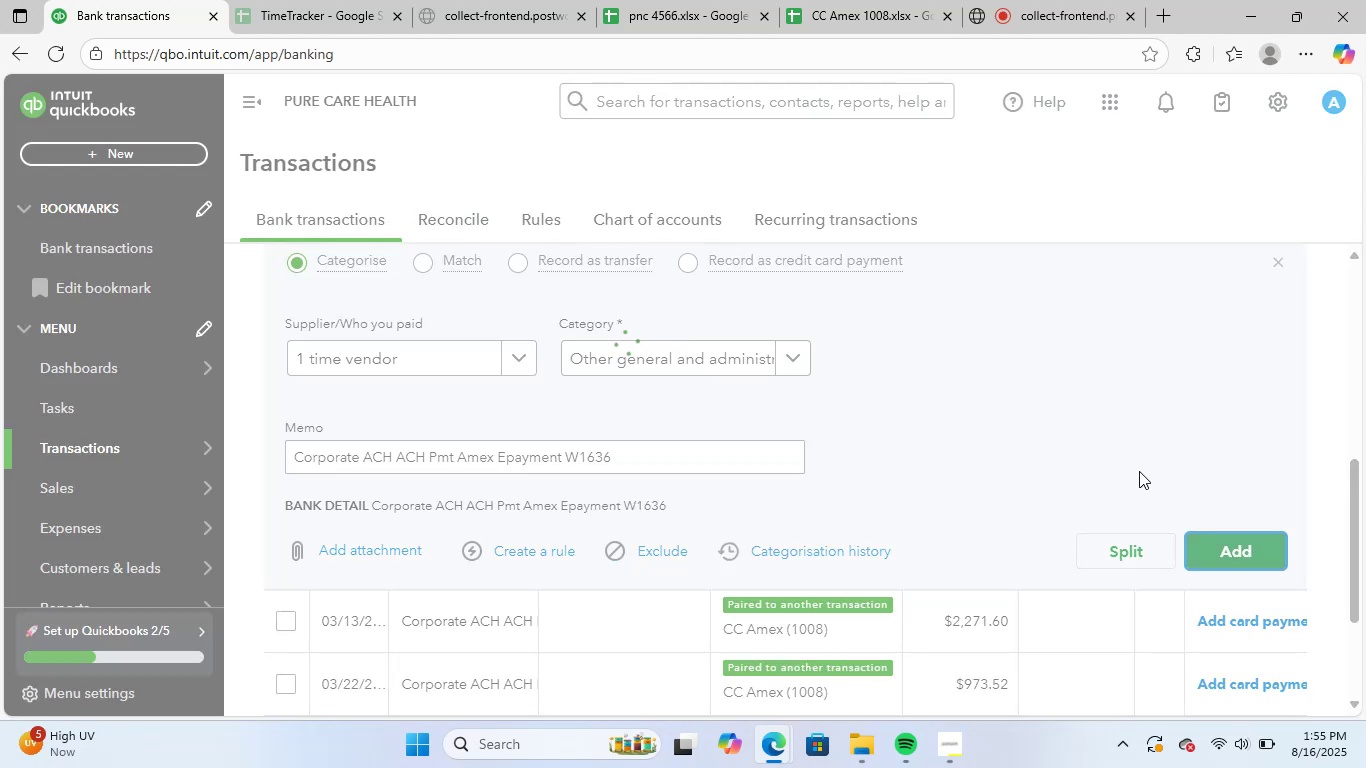 
scroll: coordinate [1139, 473], scroll_direction: up, amount: 4.0
 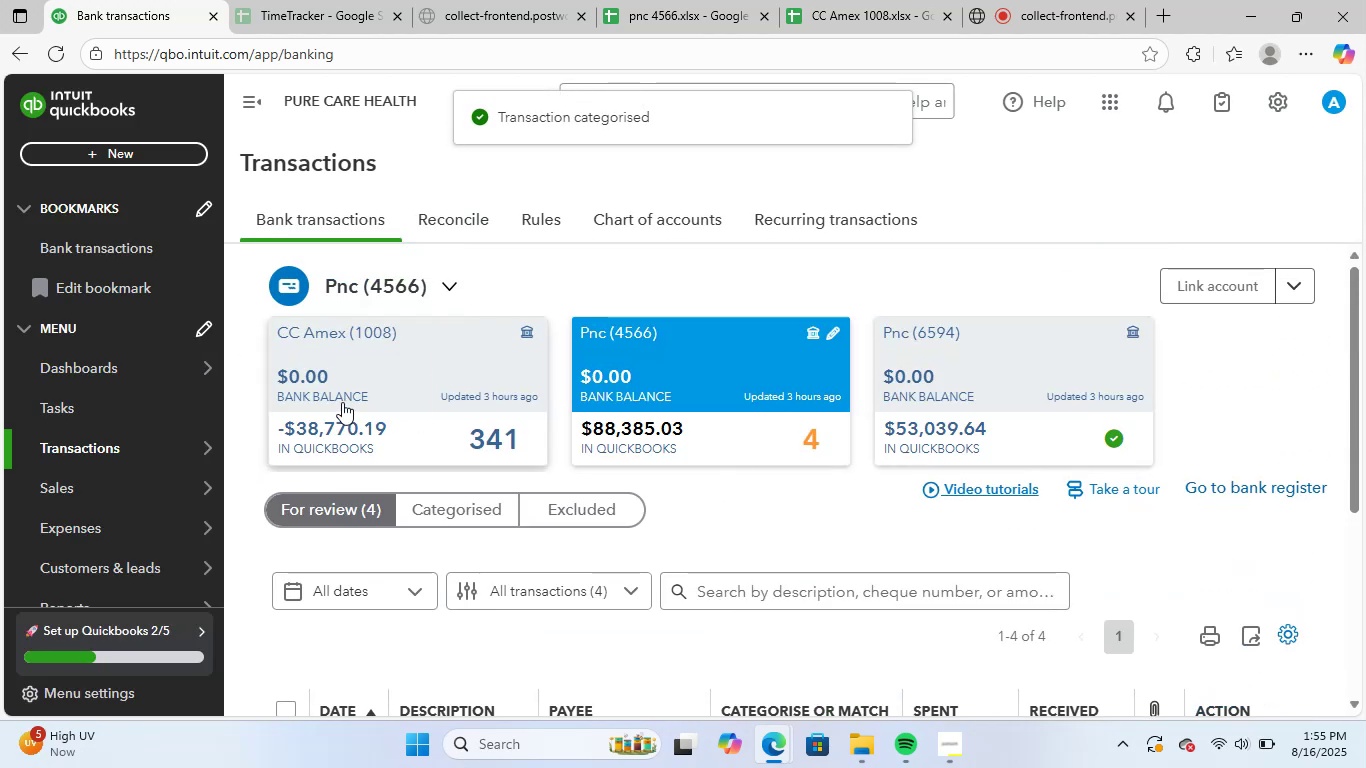 
scroll: coordinate [842, 469], scroll_direction: down, amount: 3.0
 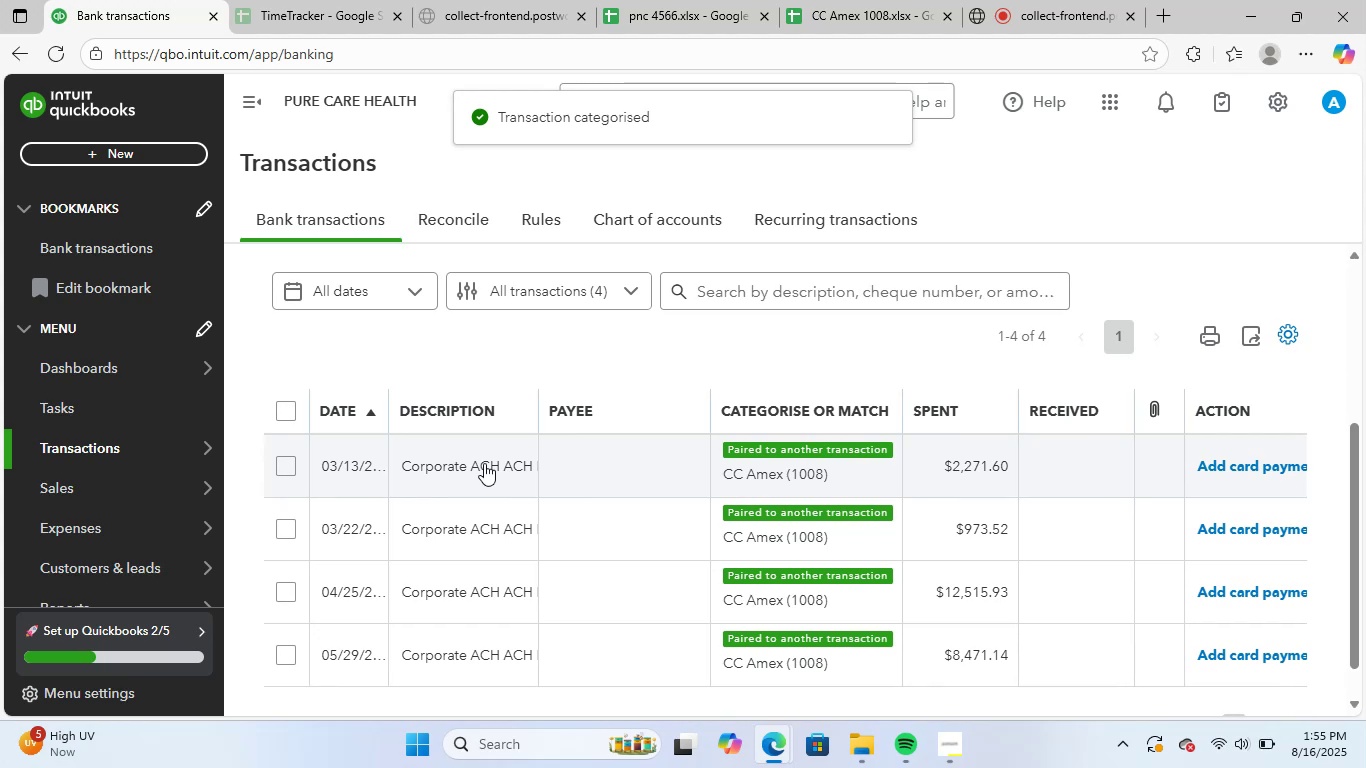 
left_click([484, 463])
 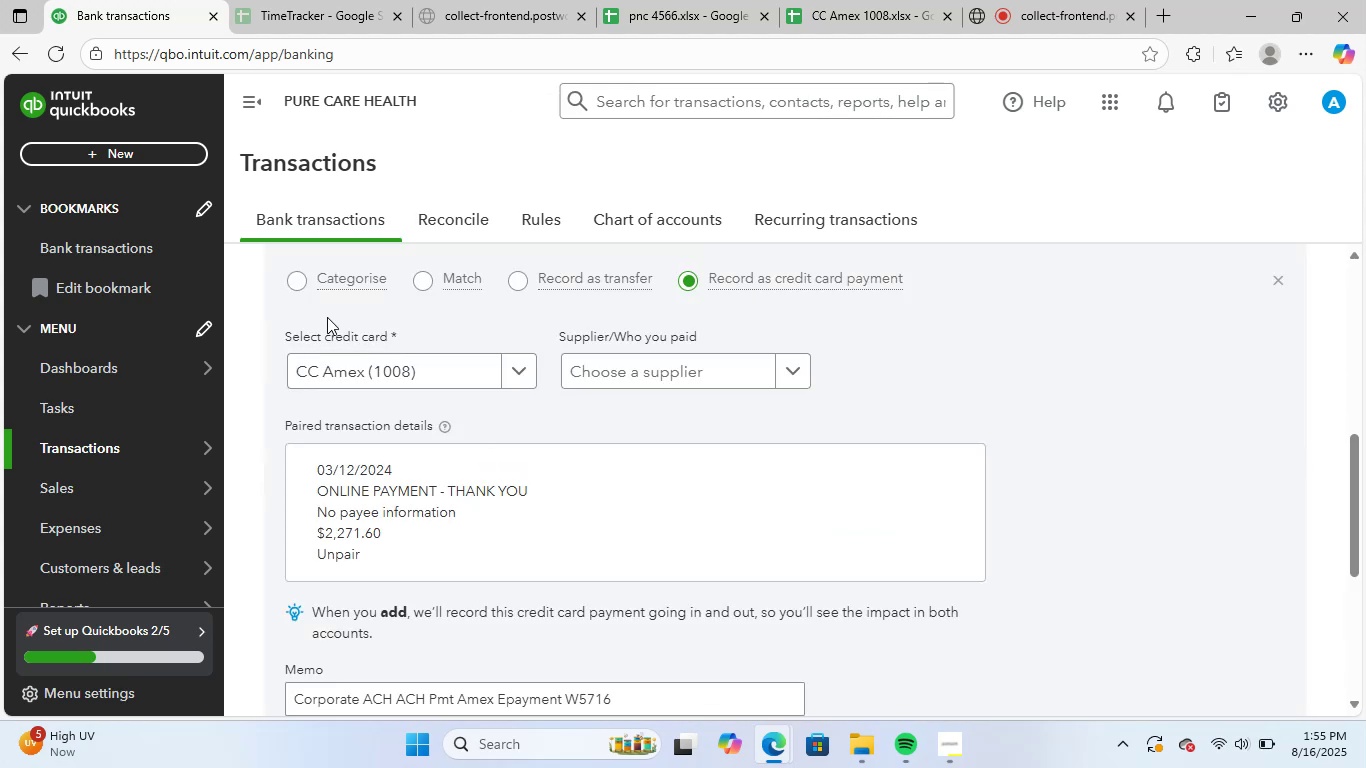 
left_click([305, 289])
 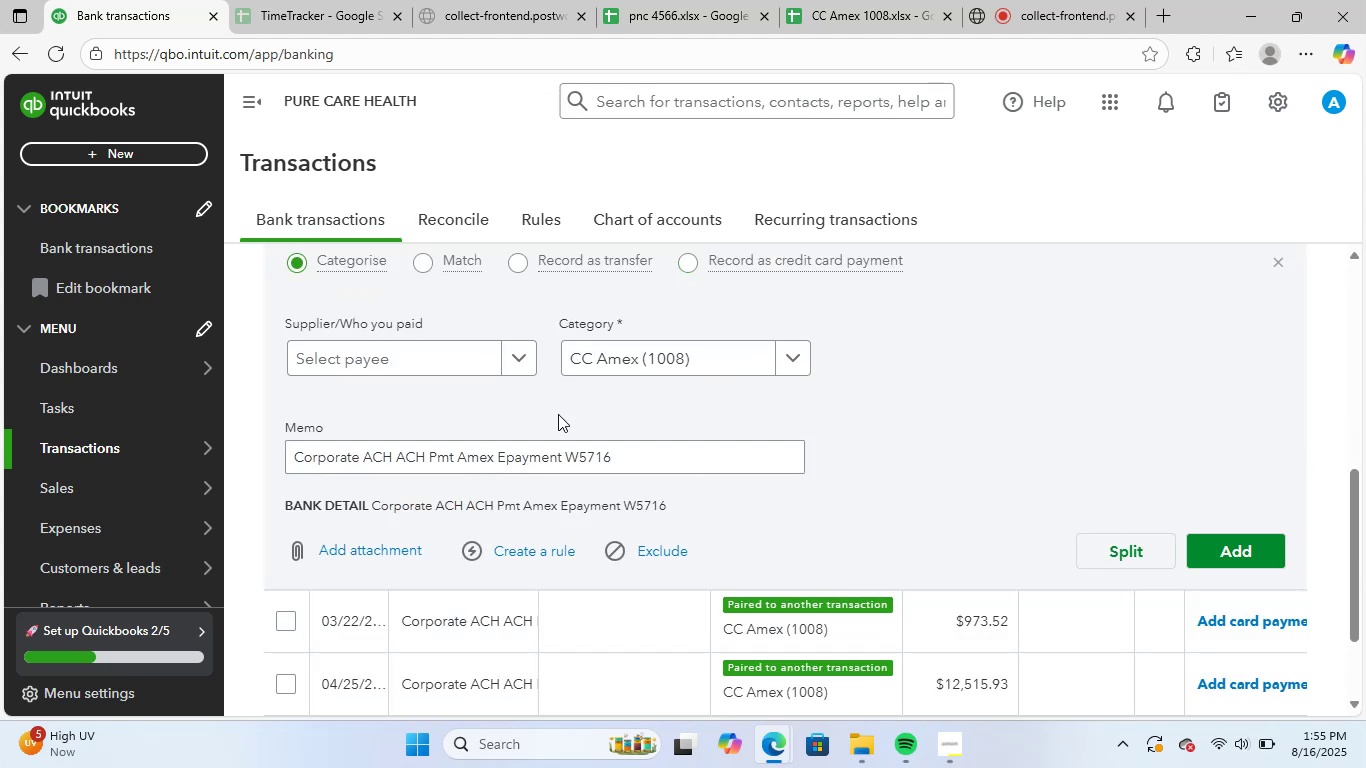 
left_click([443, 371])
 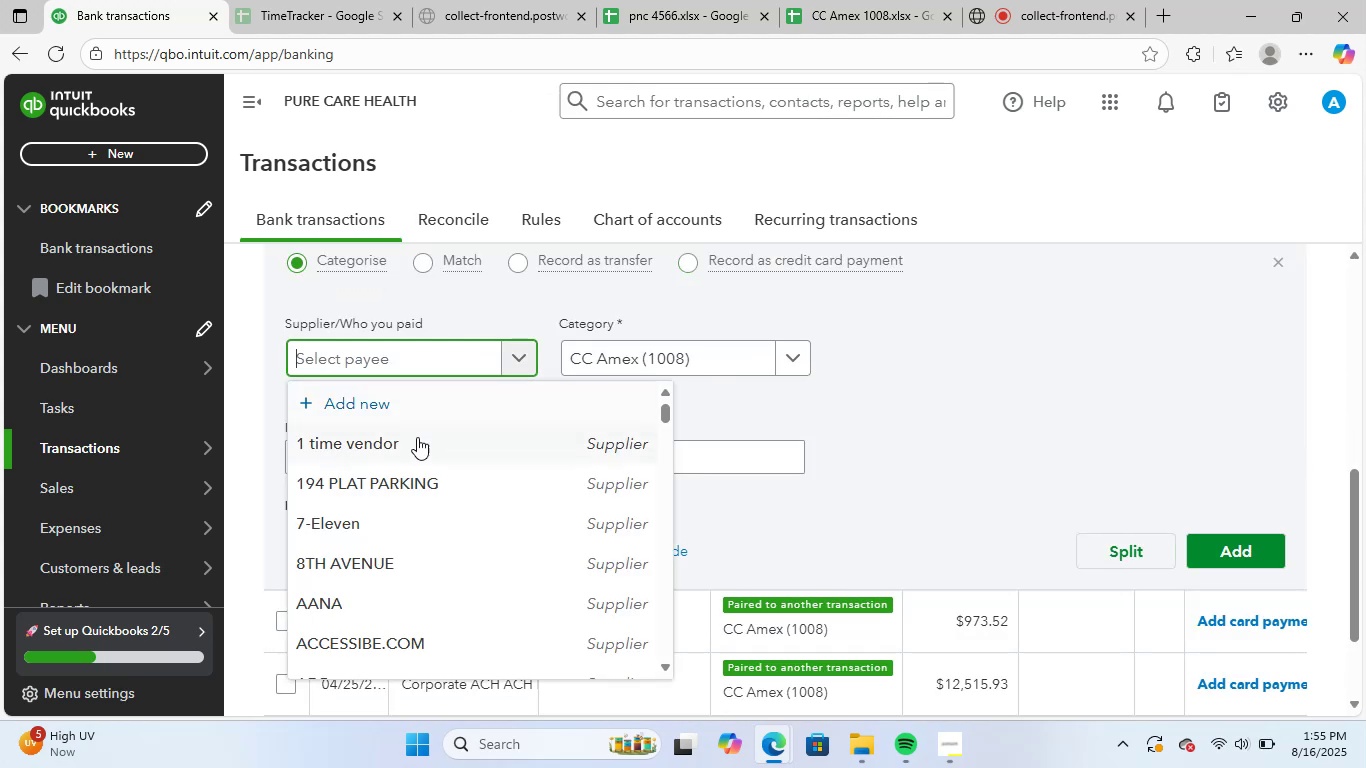 
left_click([417, 437])
 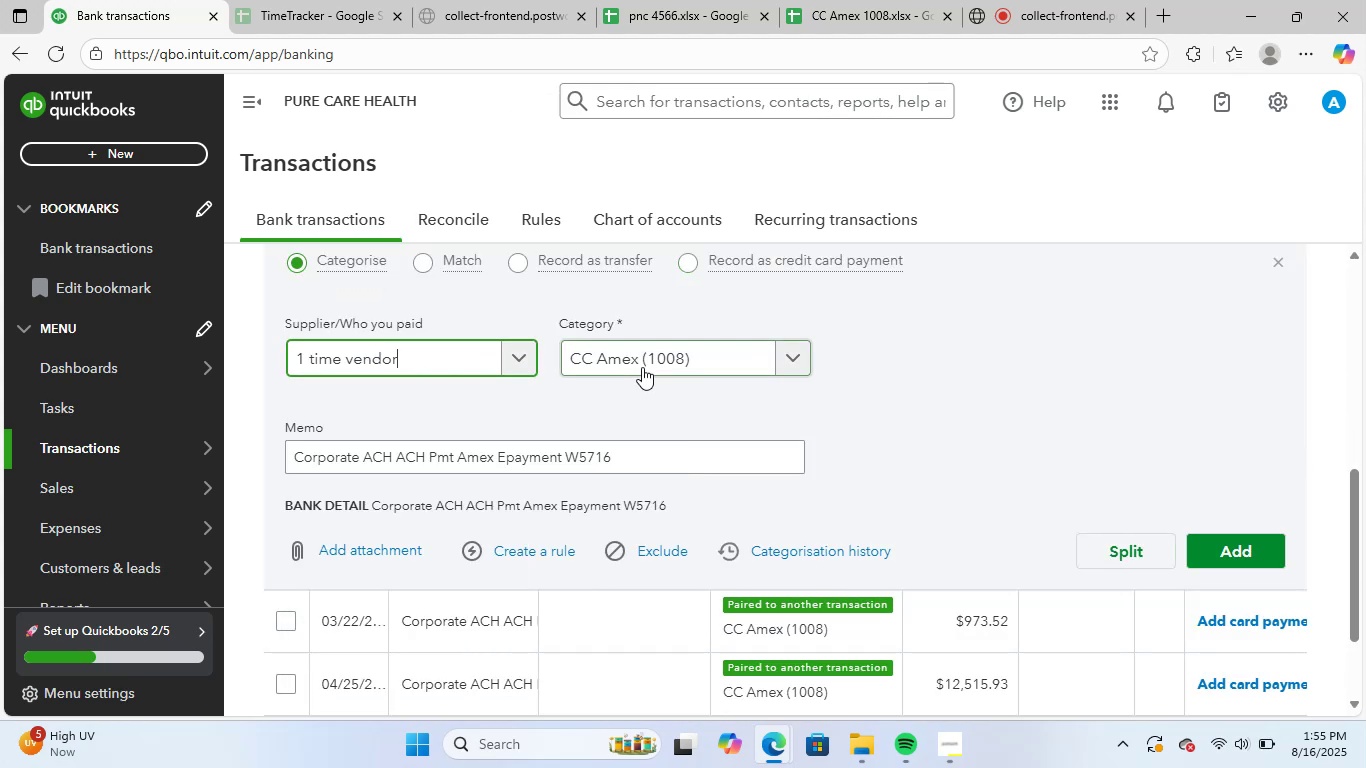 
left_click([642, 367])
 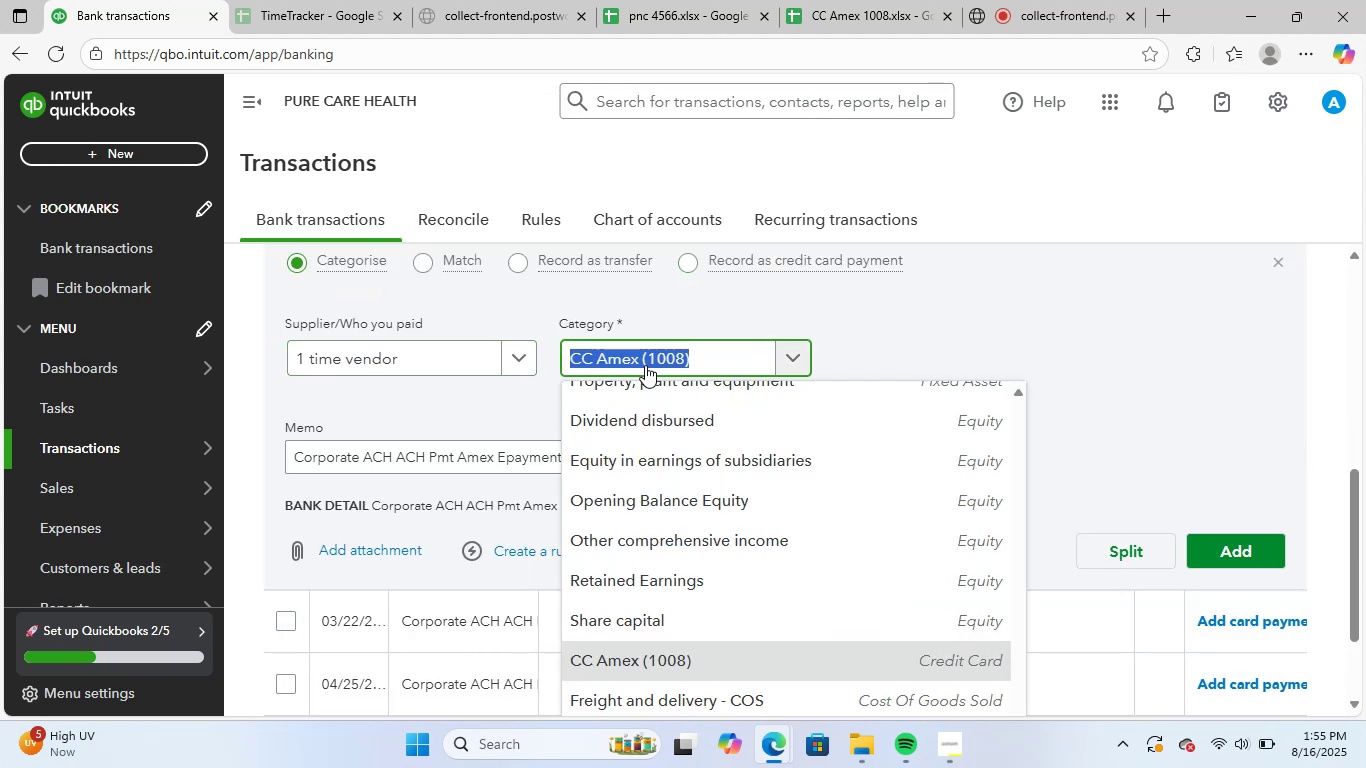 
type(gene)
 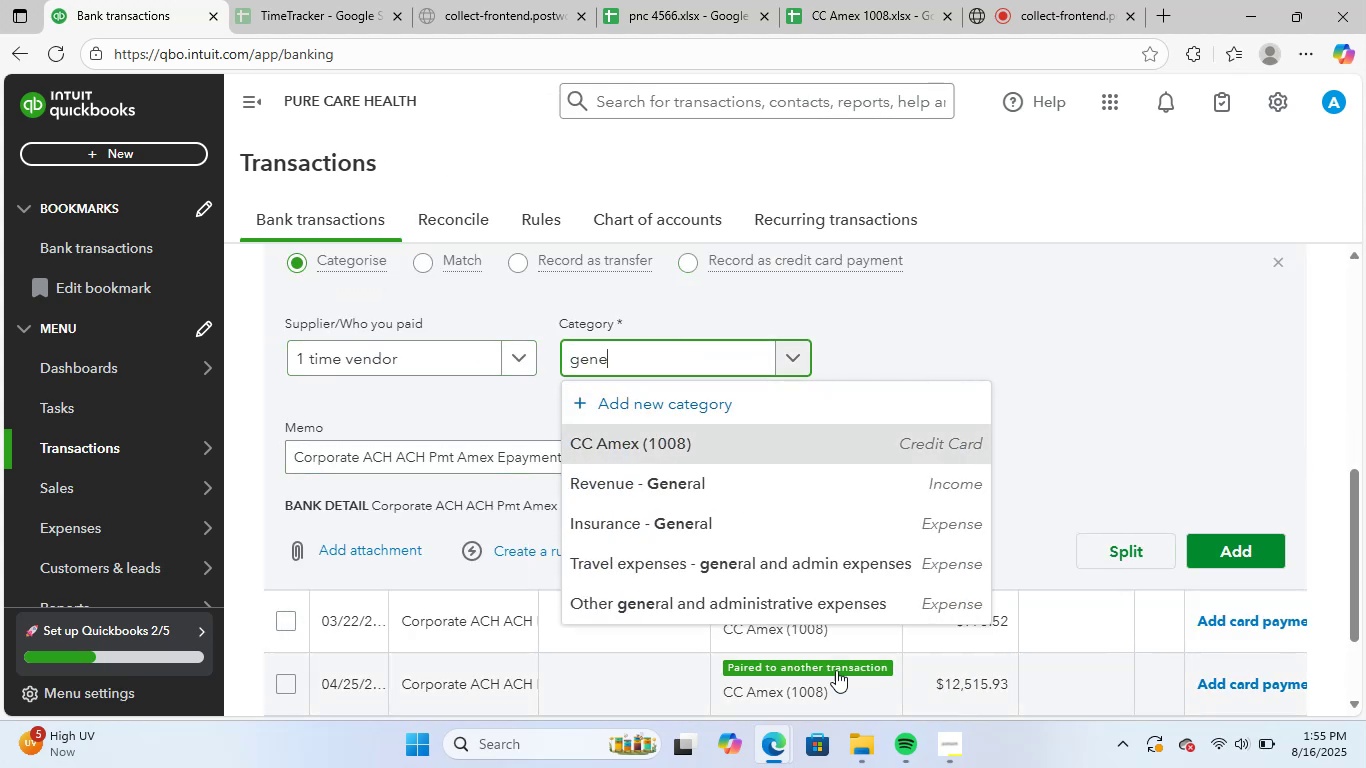 
left_click([791, 602])
 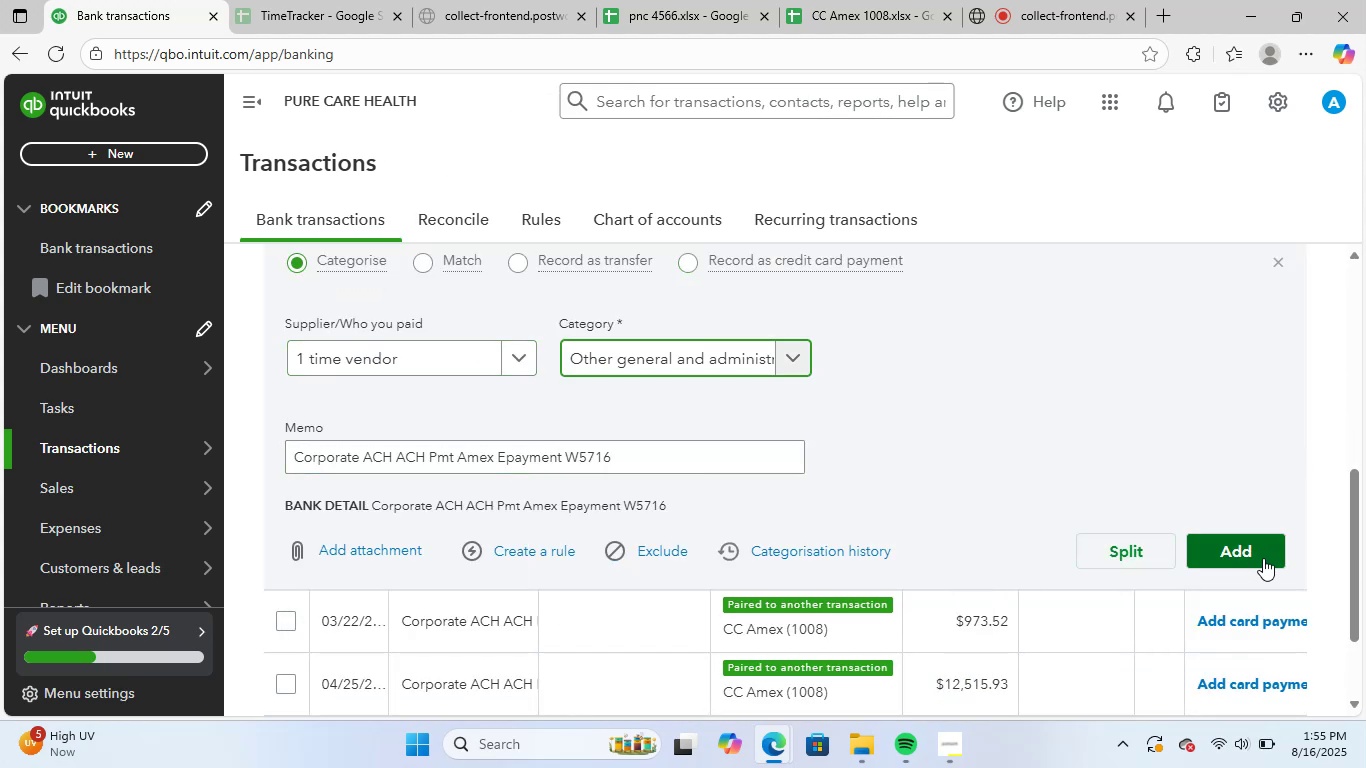 
left_click([1264, 553])
 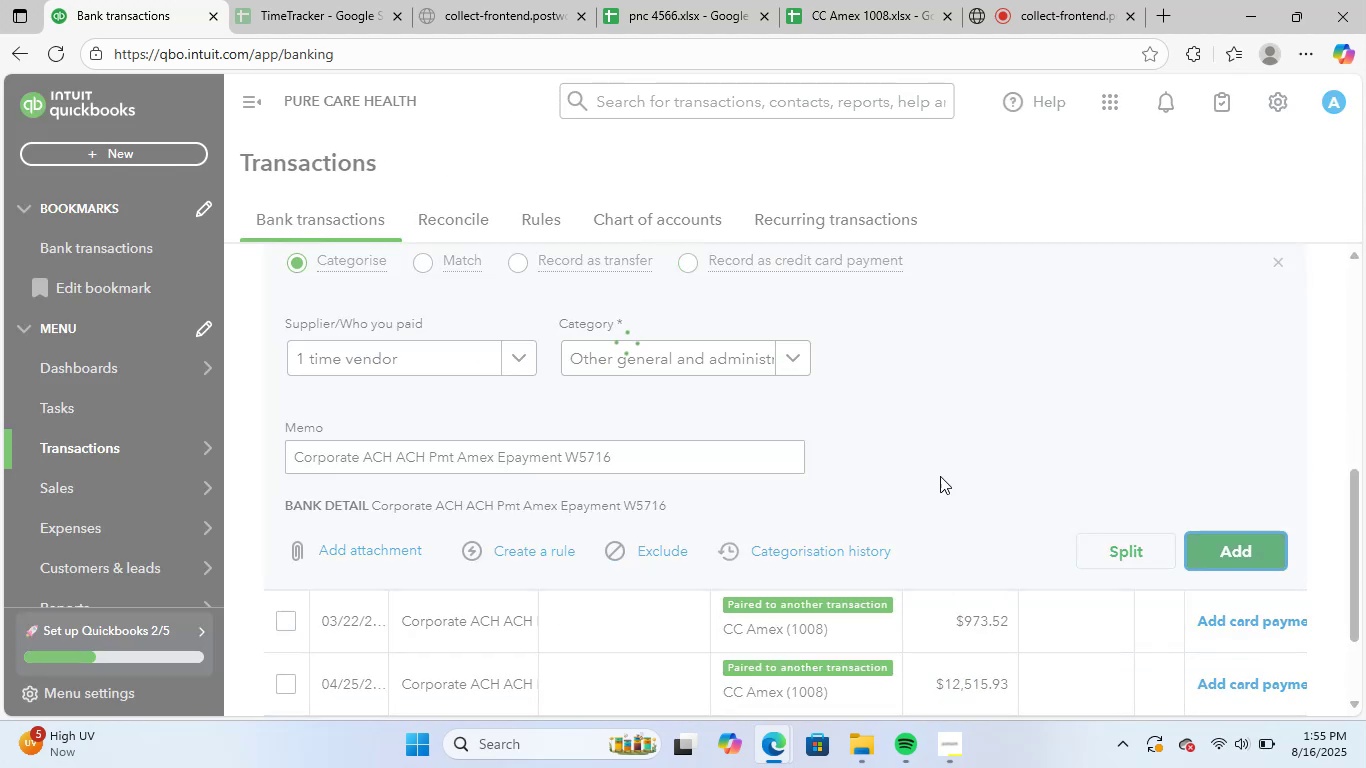 
mouse_move([852, 463])
 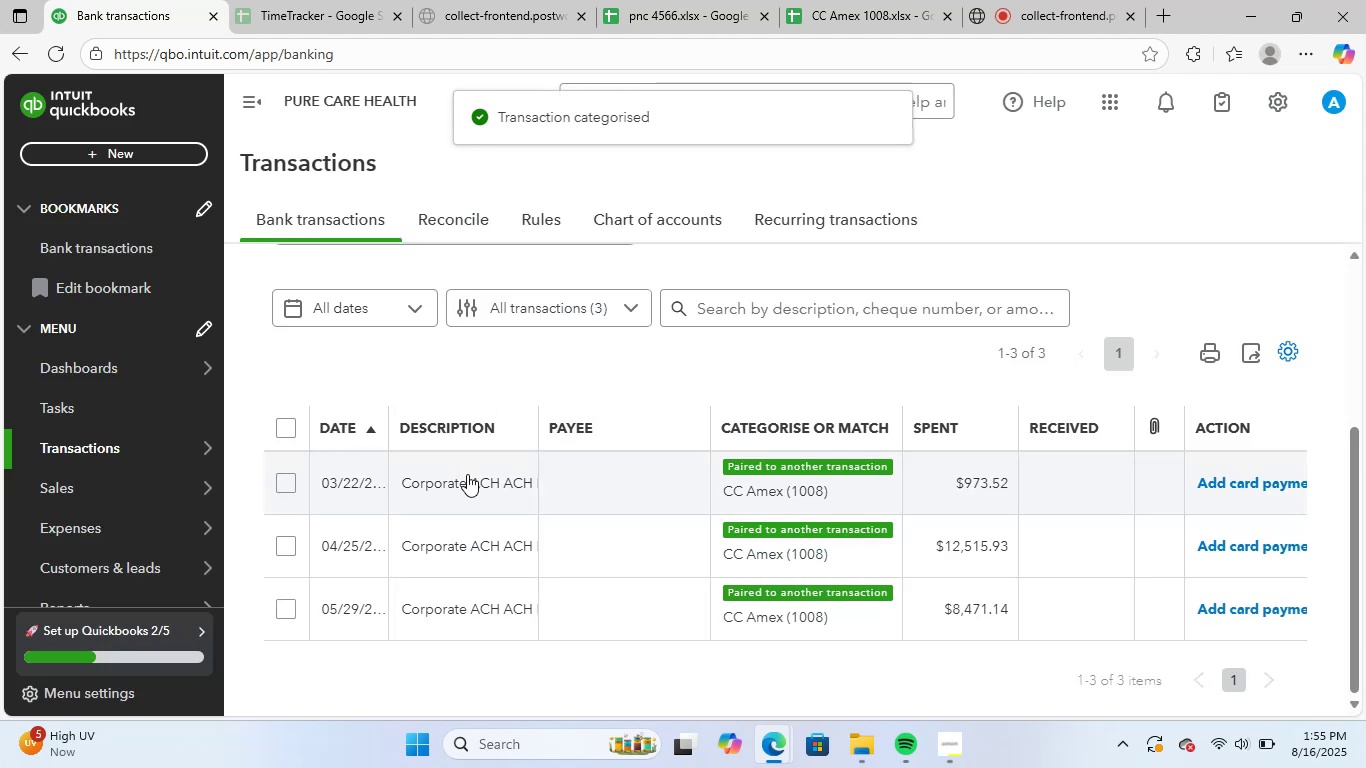 
left_click([467, 474])
 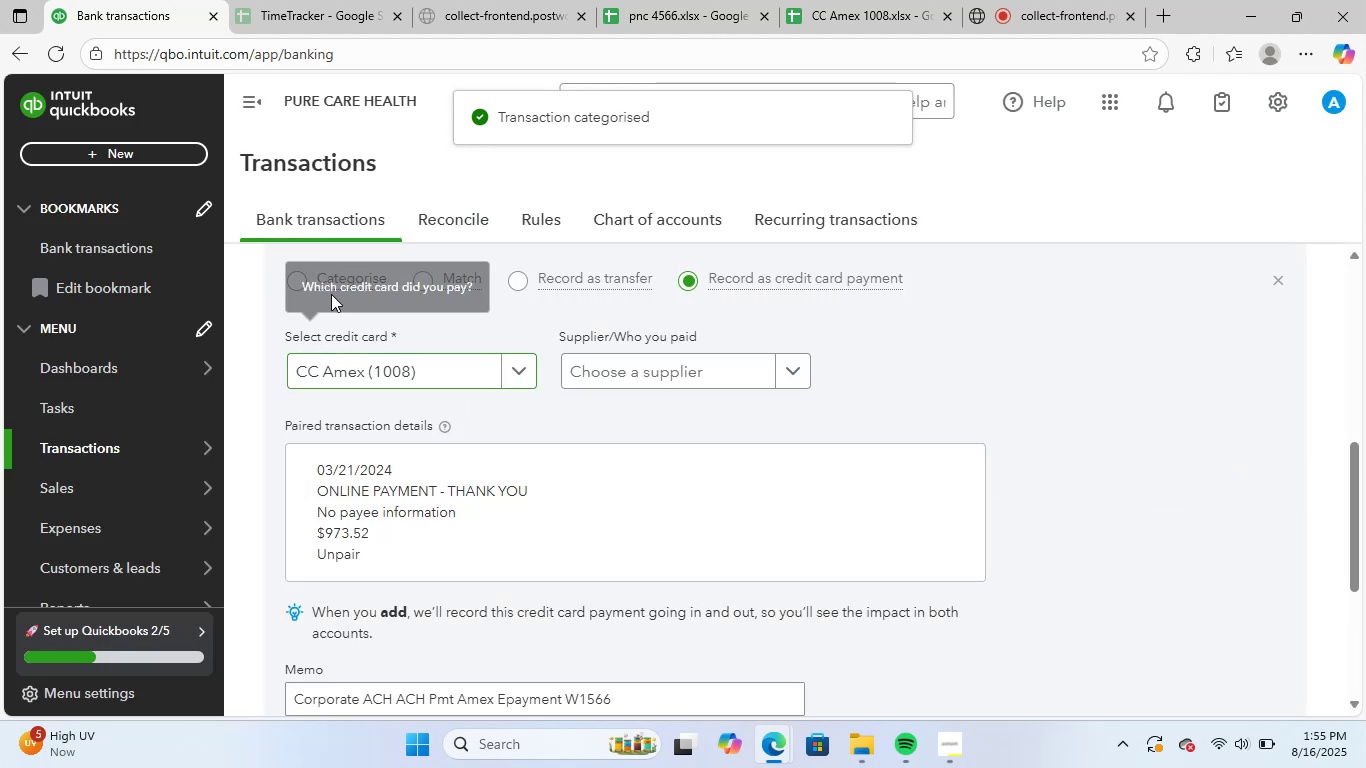 
left_click([307, 275])
 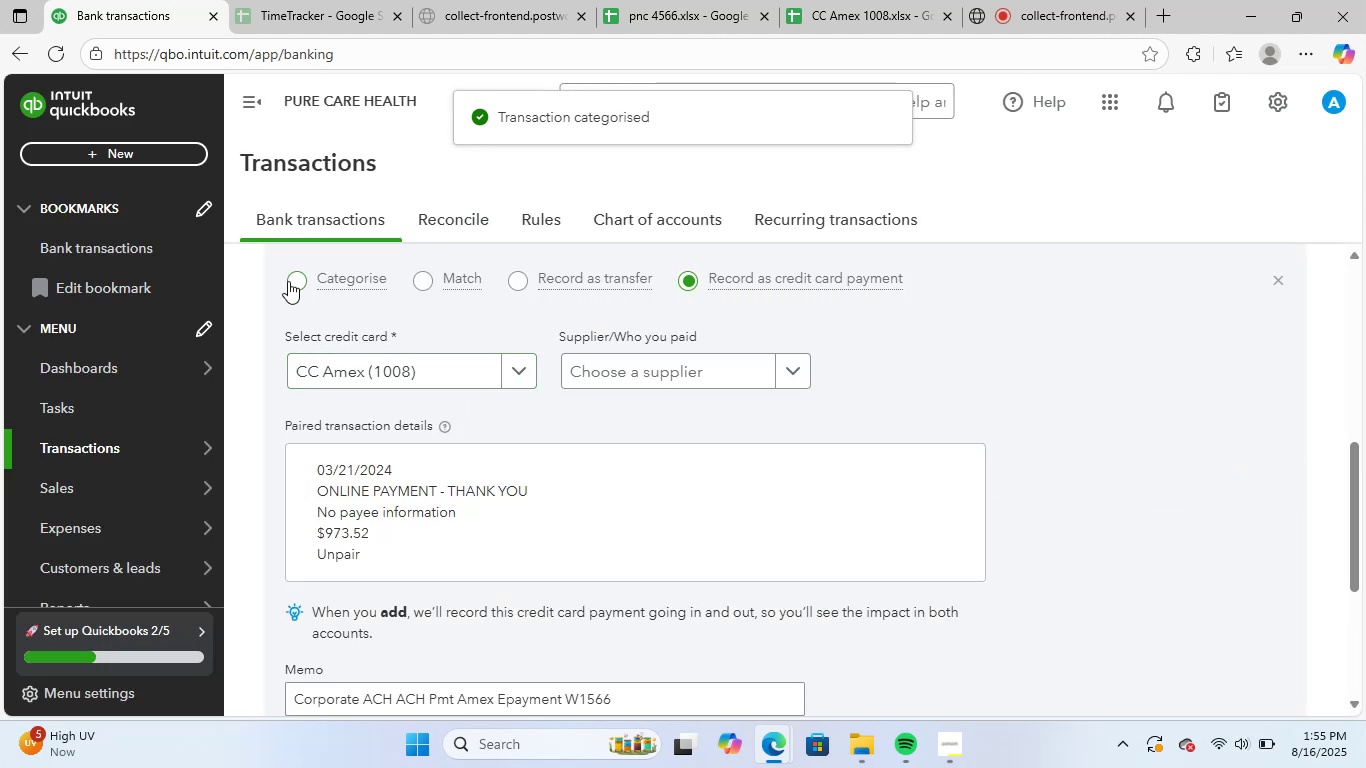 
left_click([293, 281])
 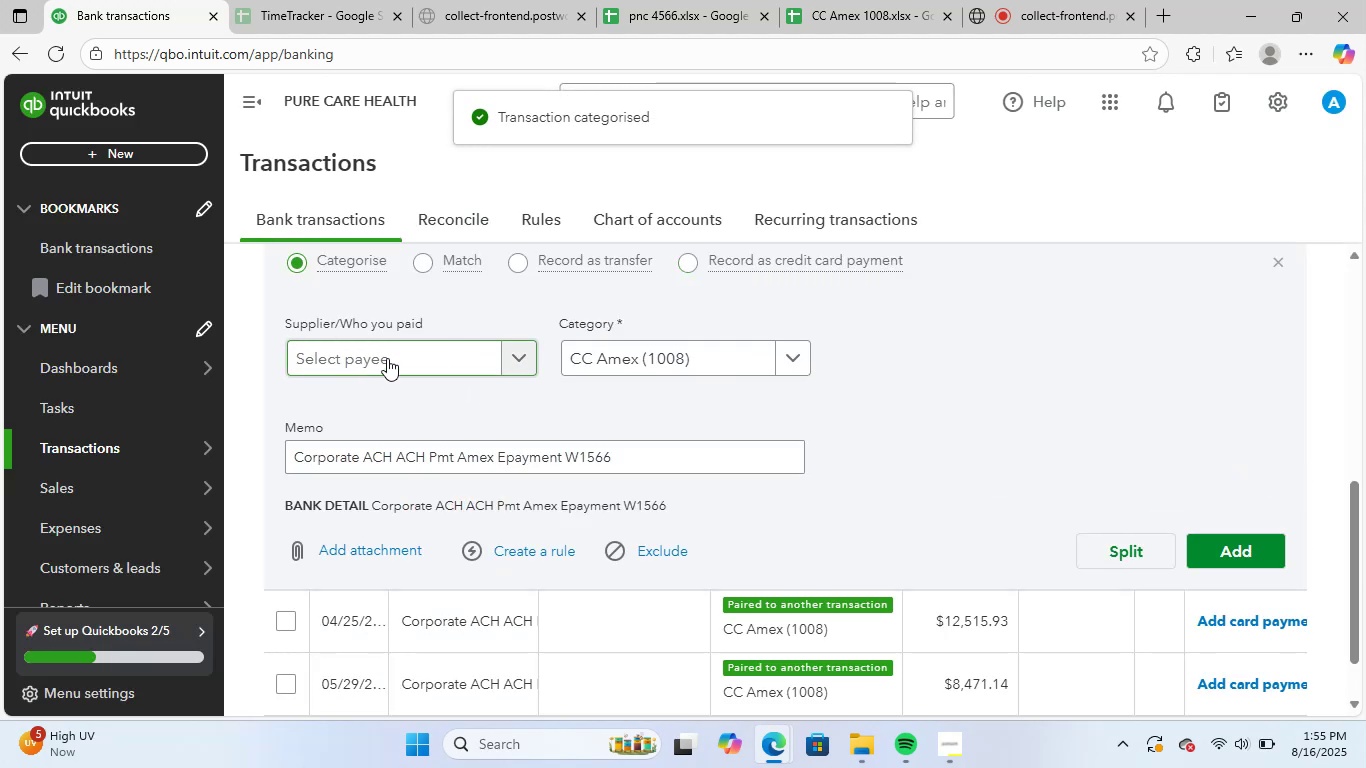 
left_click([389, 357])
 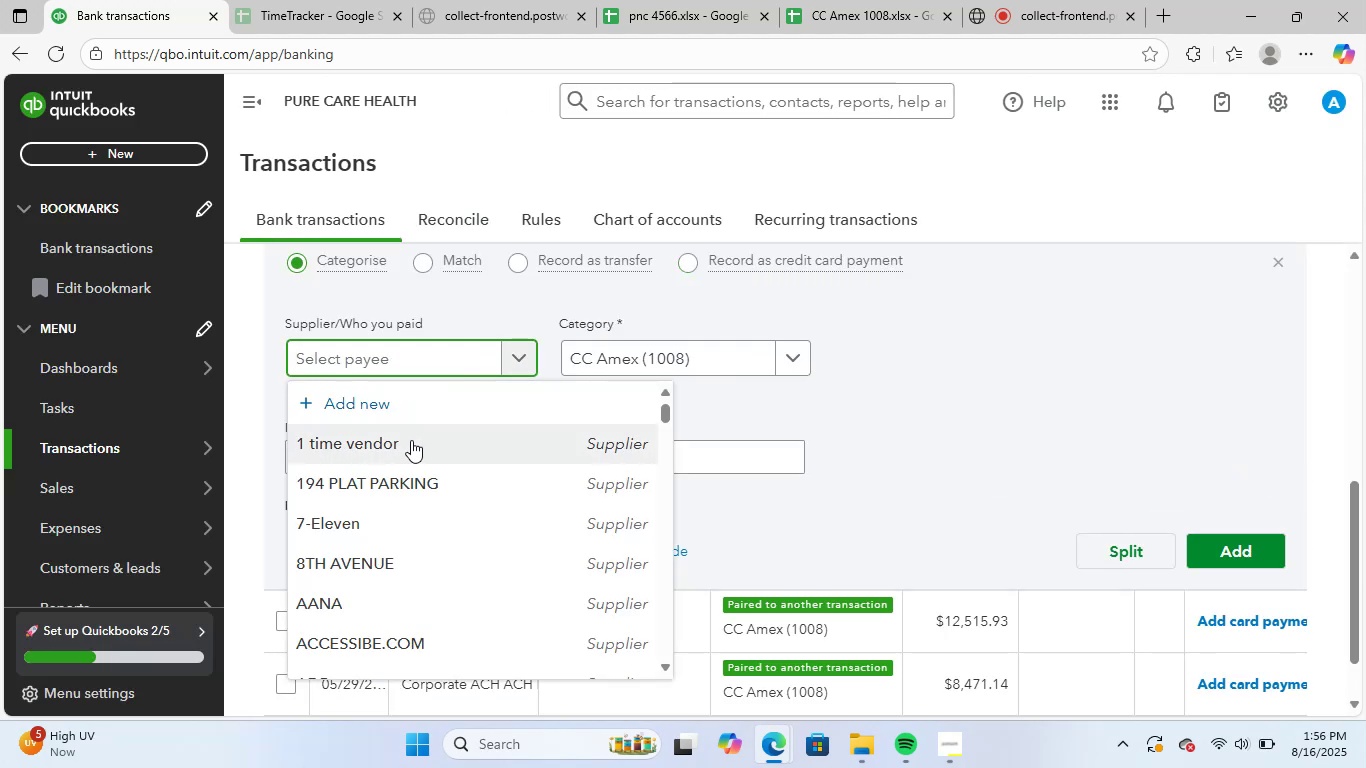 
left_click([411, 439])
 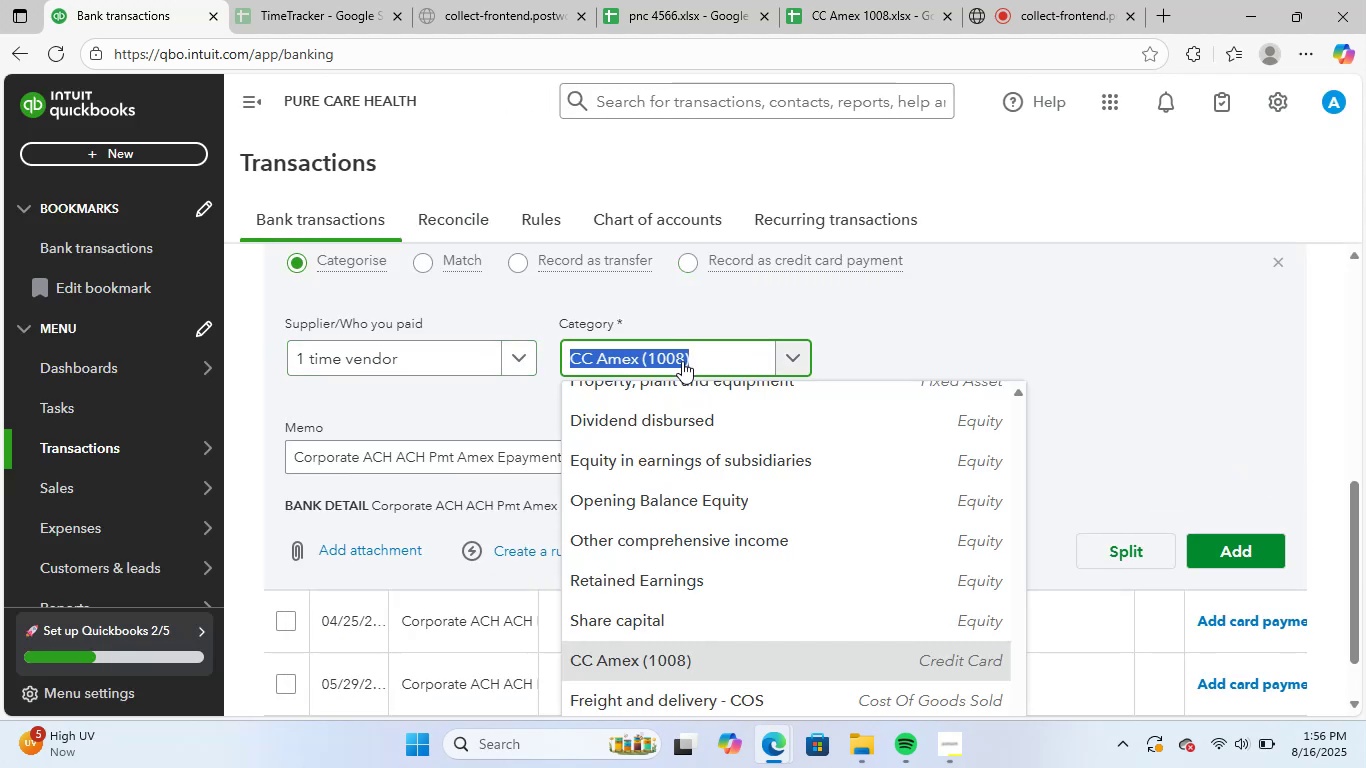 
type(gene)
 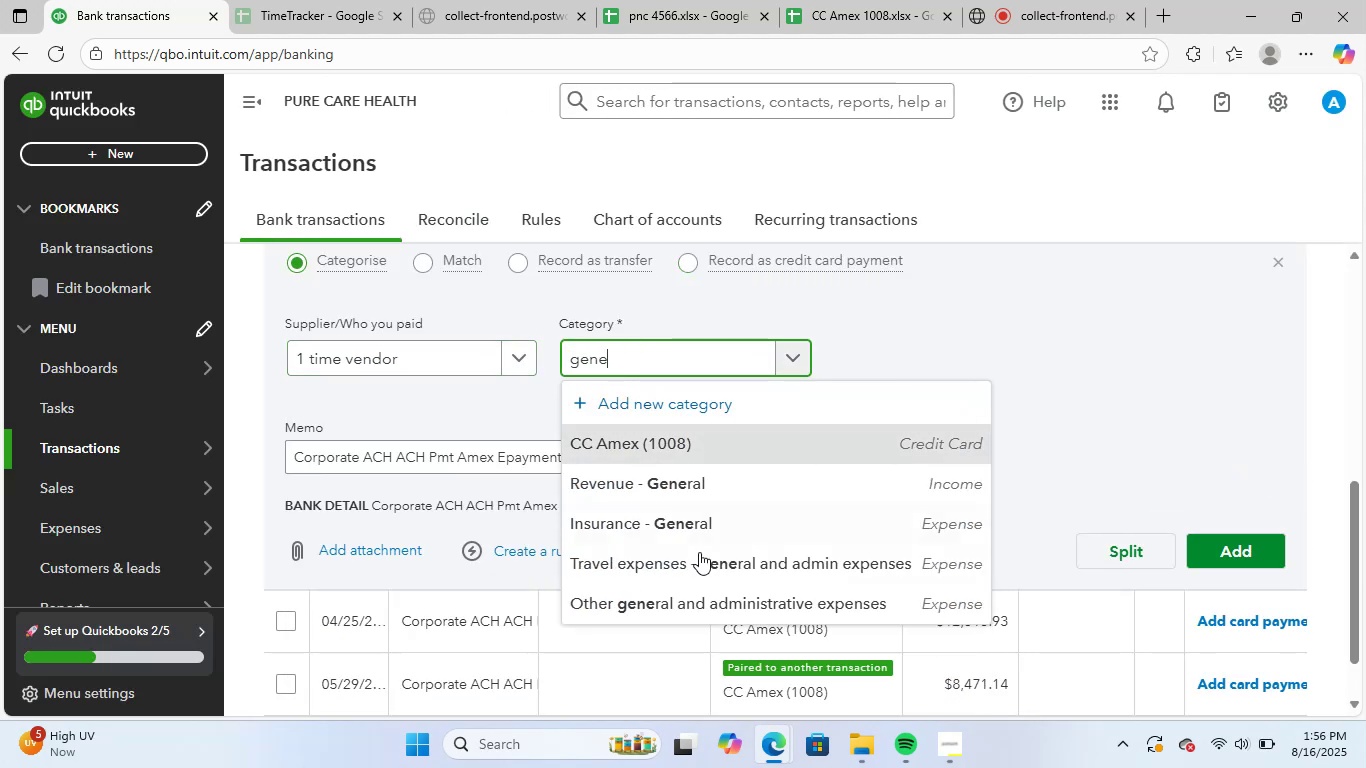 
left_click([694, 593])
 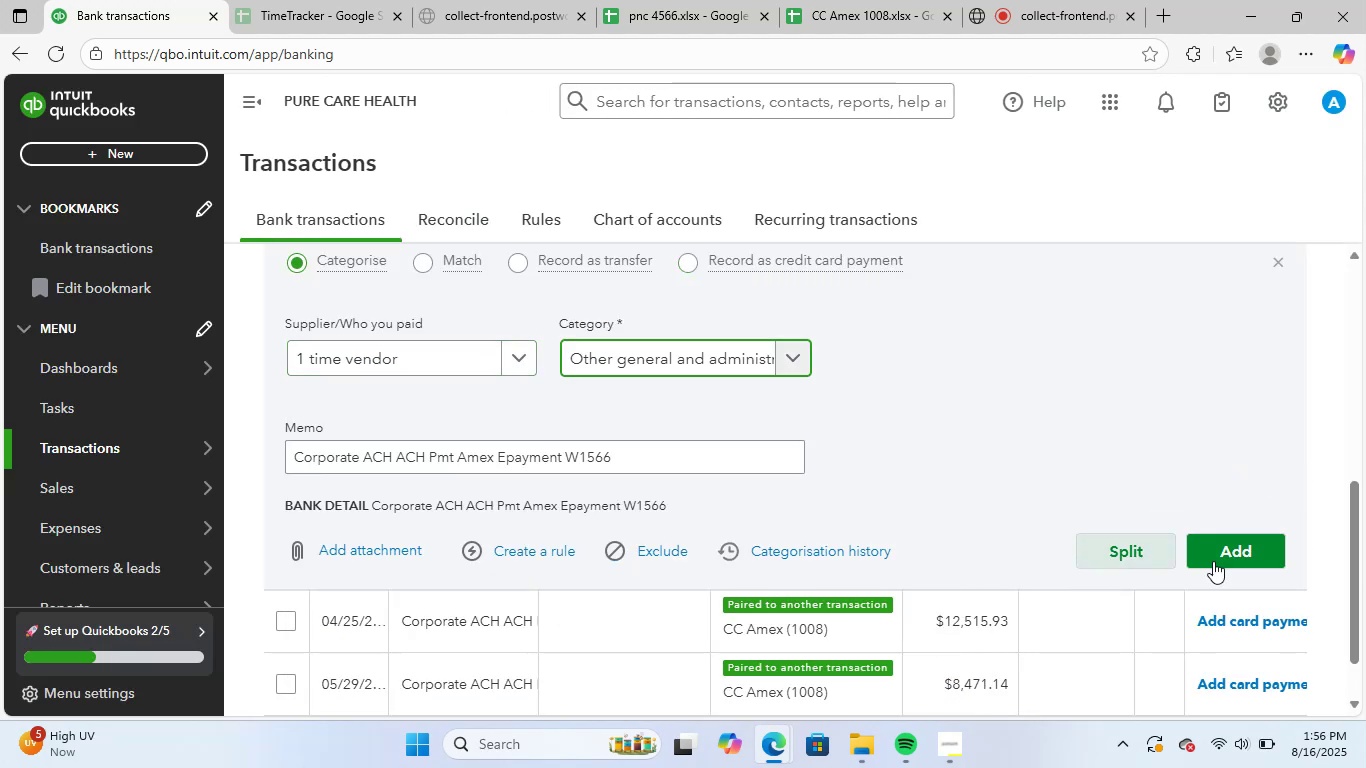 
left_click([1231, 561])
 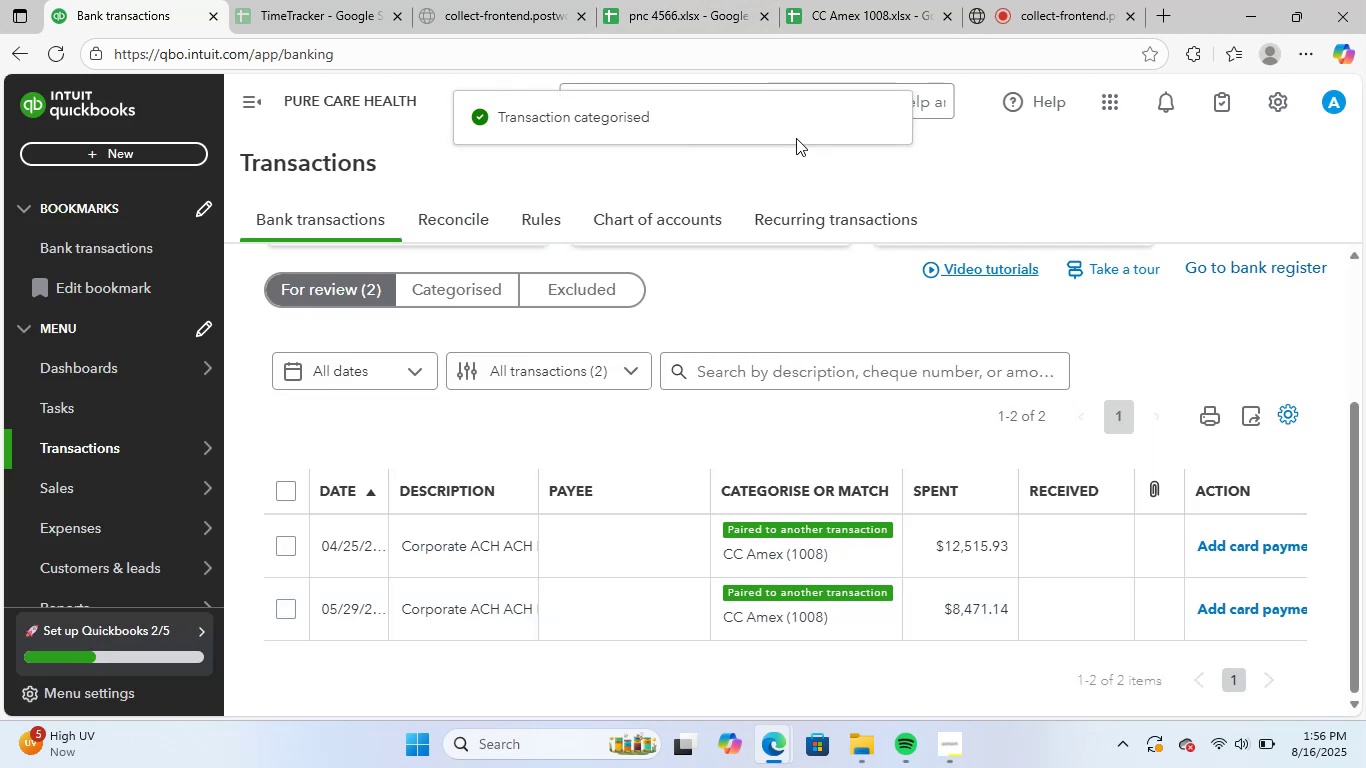 
left_click([430, 539])
 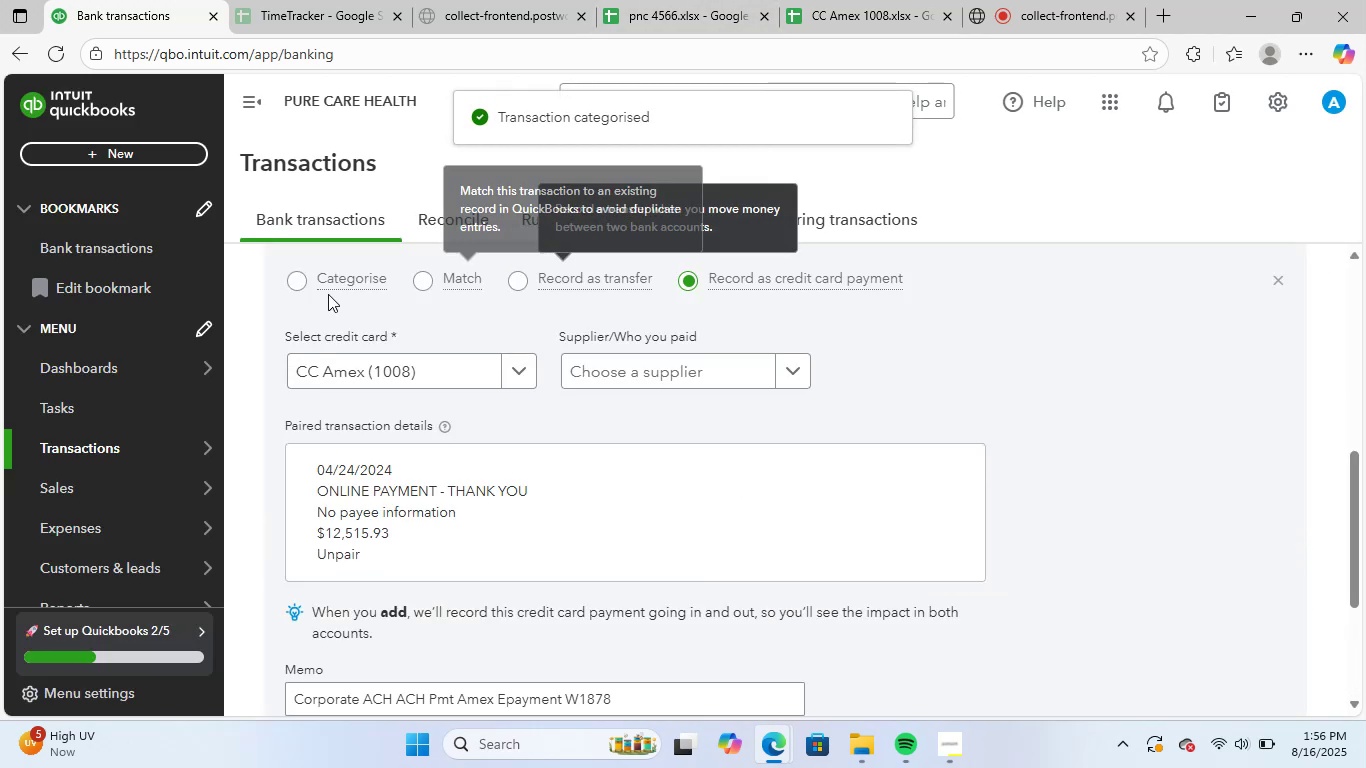 
left_click([300, 280])
 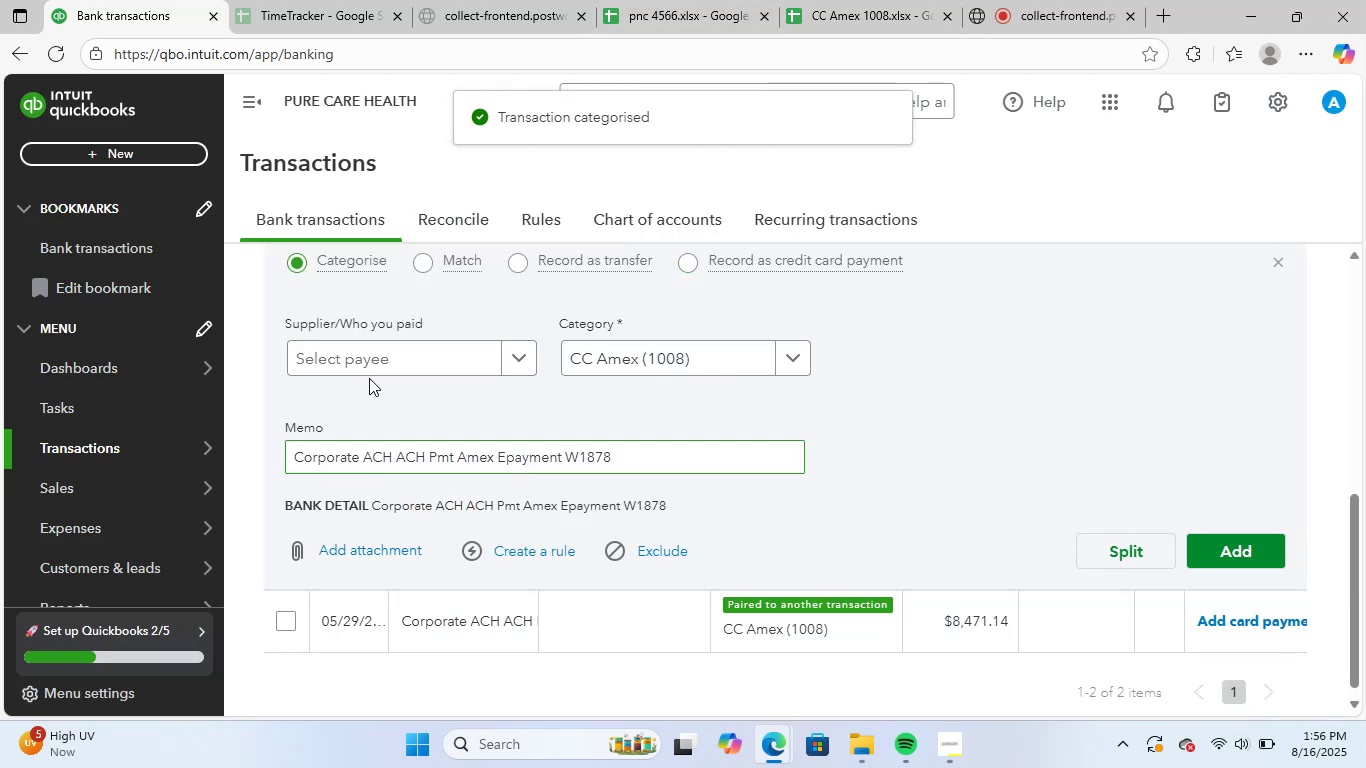 
left_click([376, 354])
 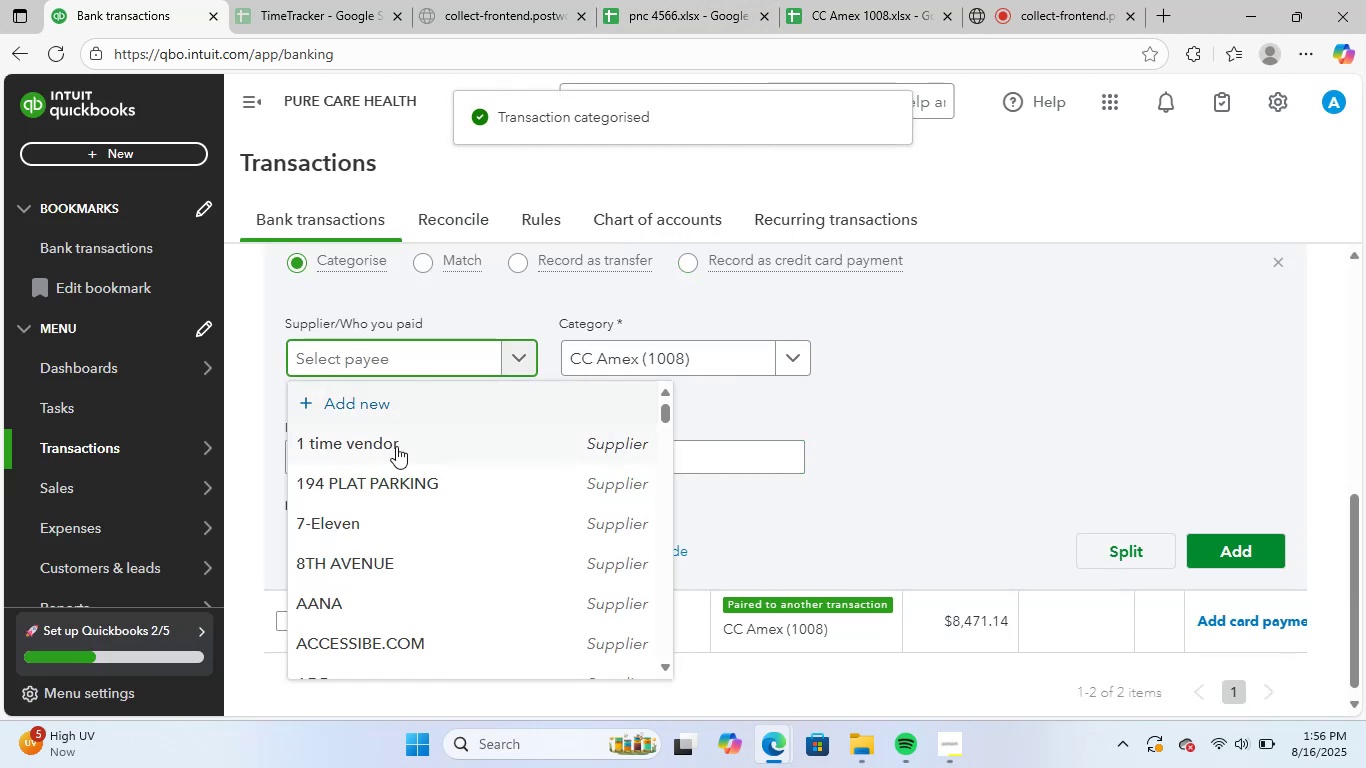 
left_click([396, 446])
 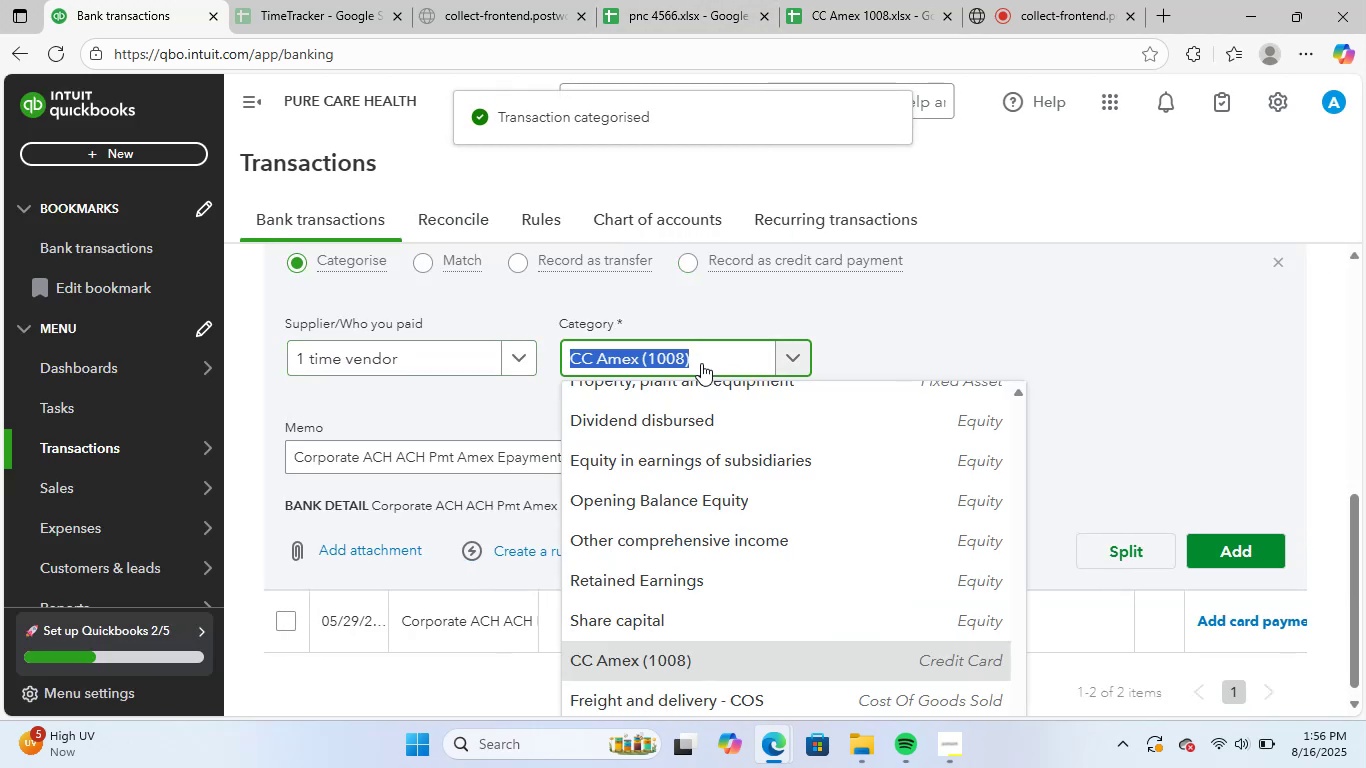 
type(gene)
 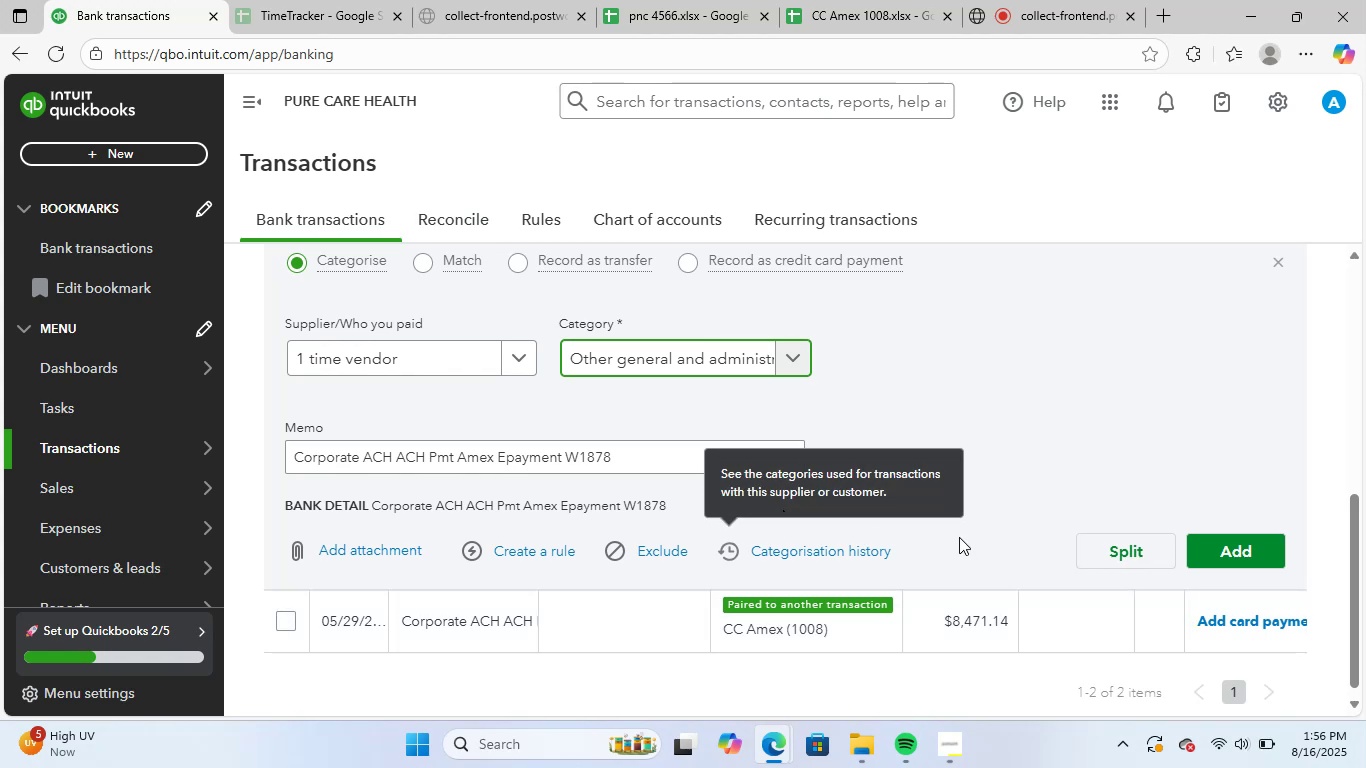 
left_click([1251, 556])
 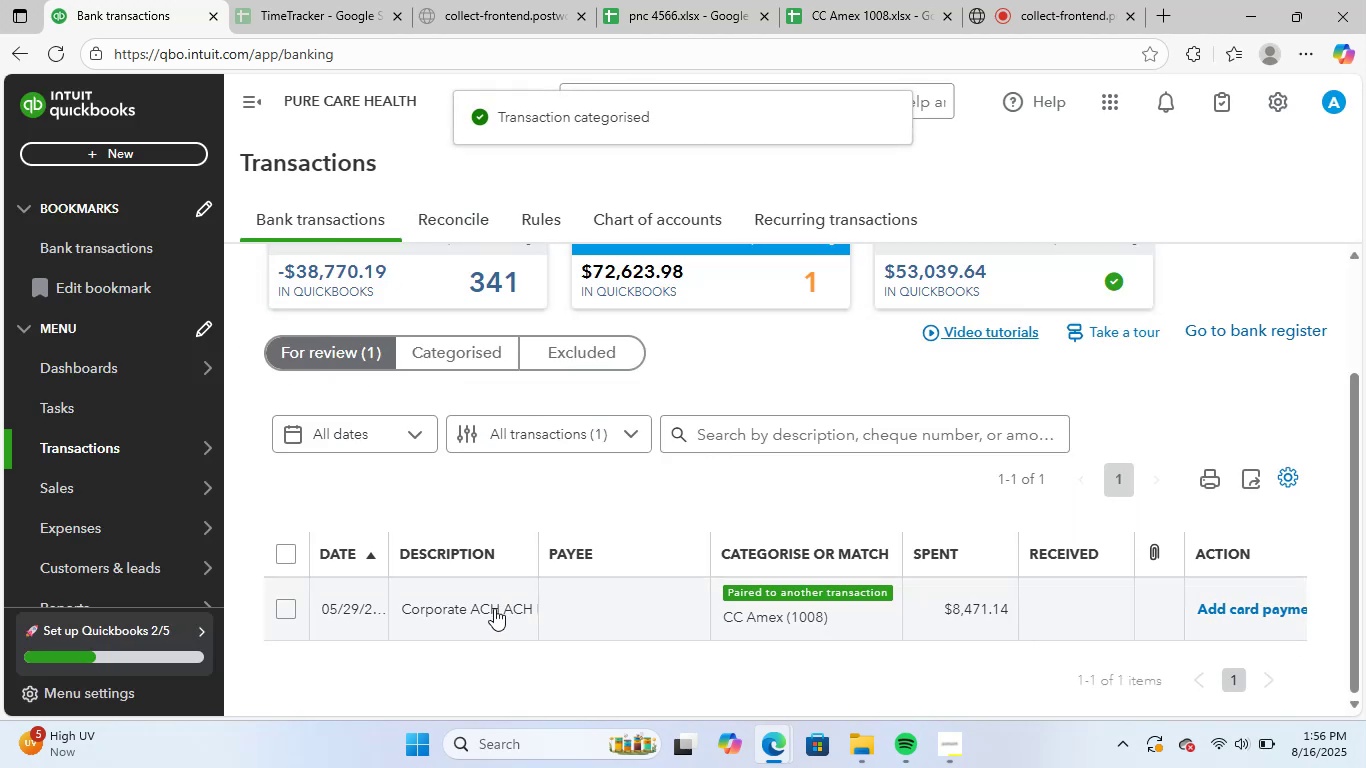 
left_click([456, 613])
 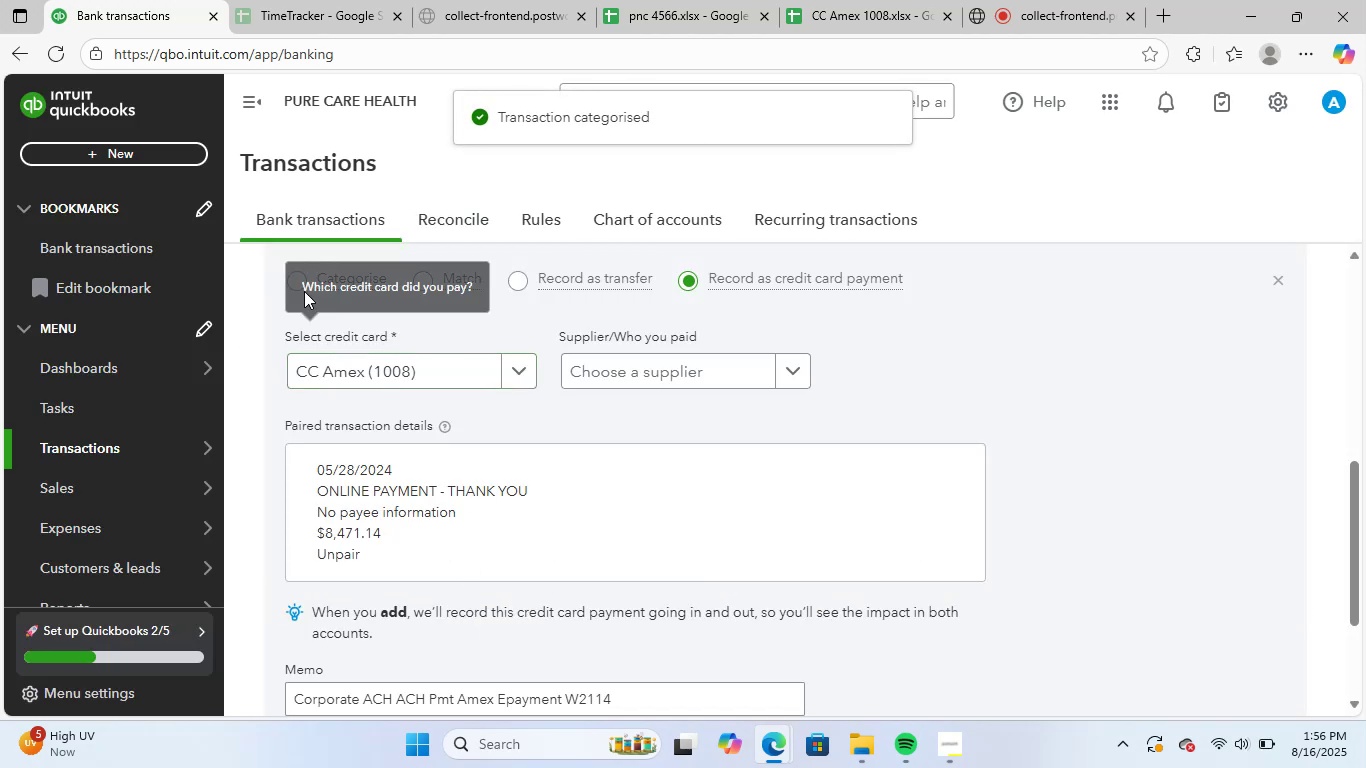 
left_click([303, 285])
 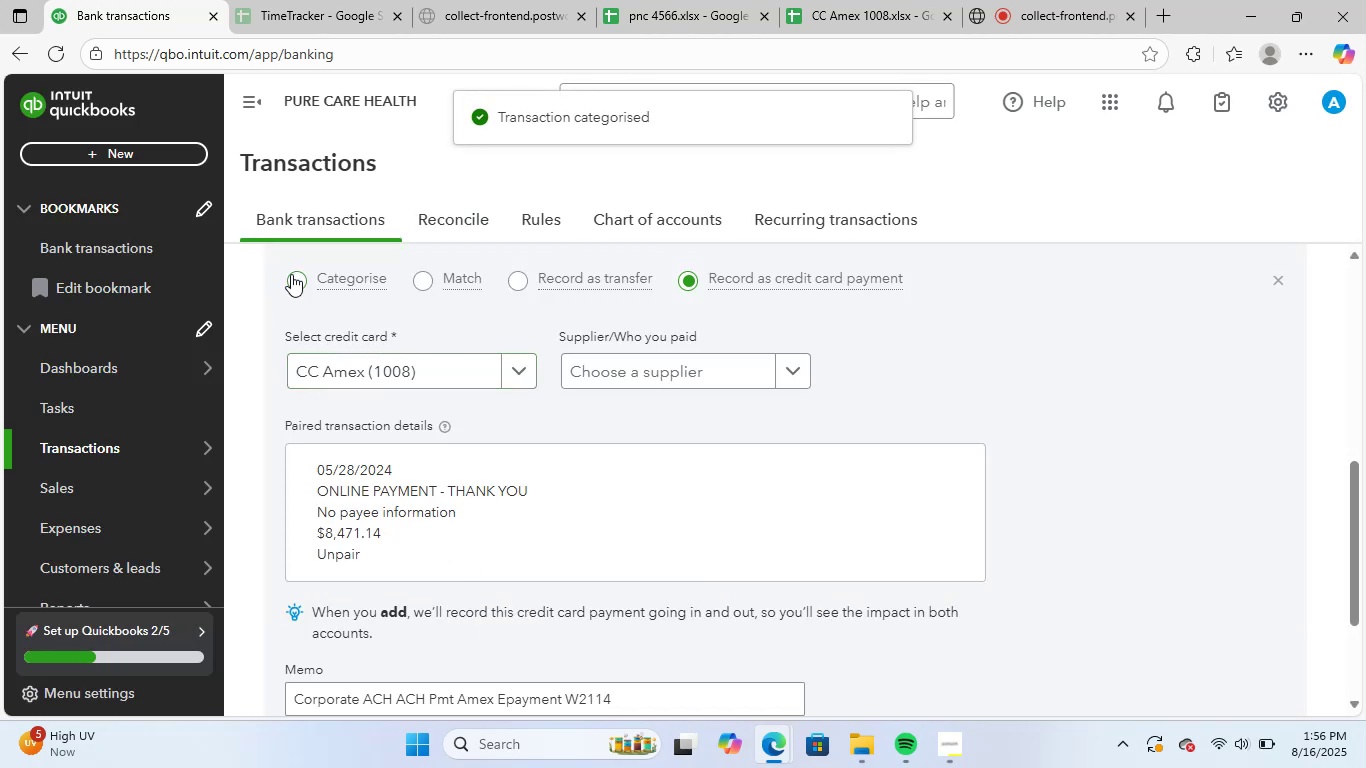 
left_click([291, 275])
 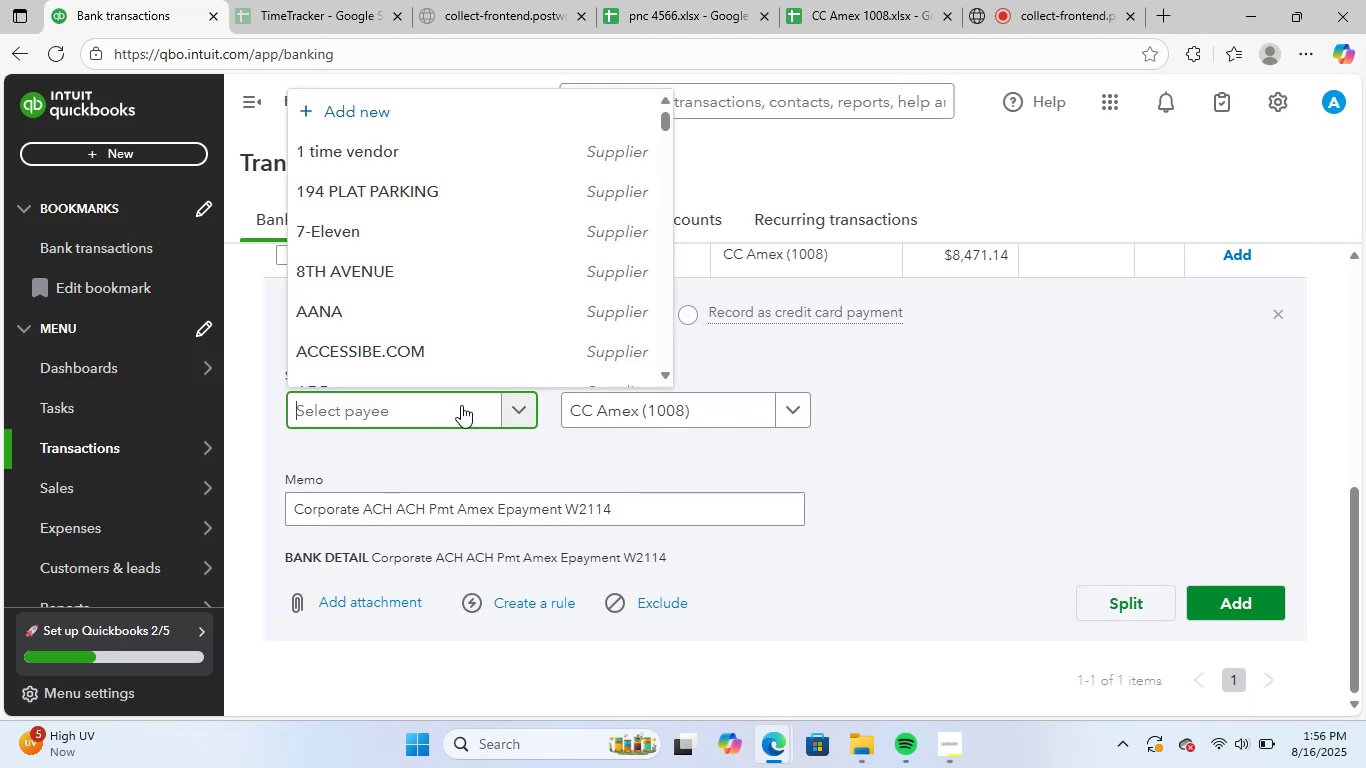 
left_click([433, 142])
 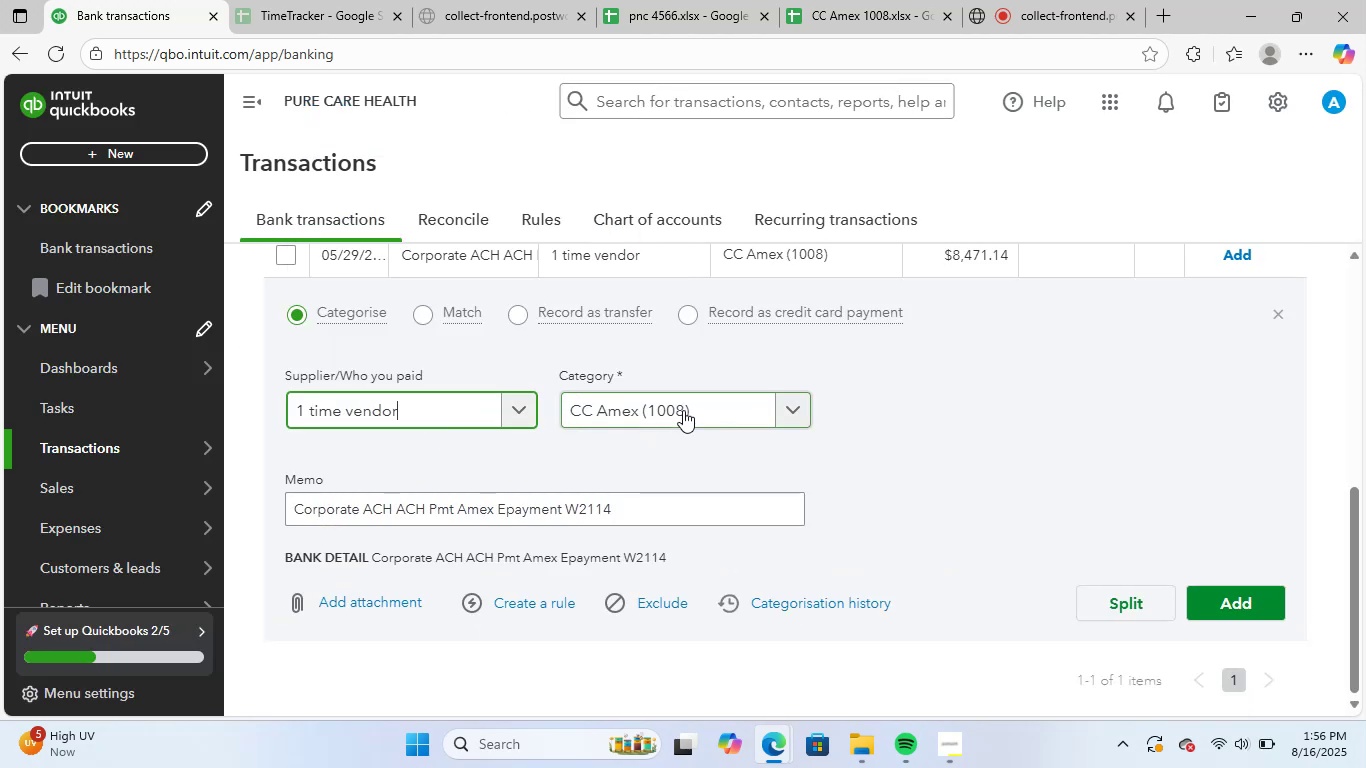 
left_click([683, 410])
 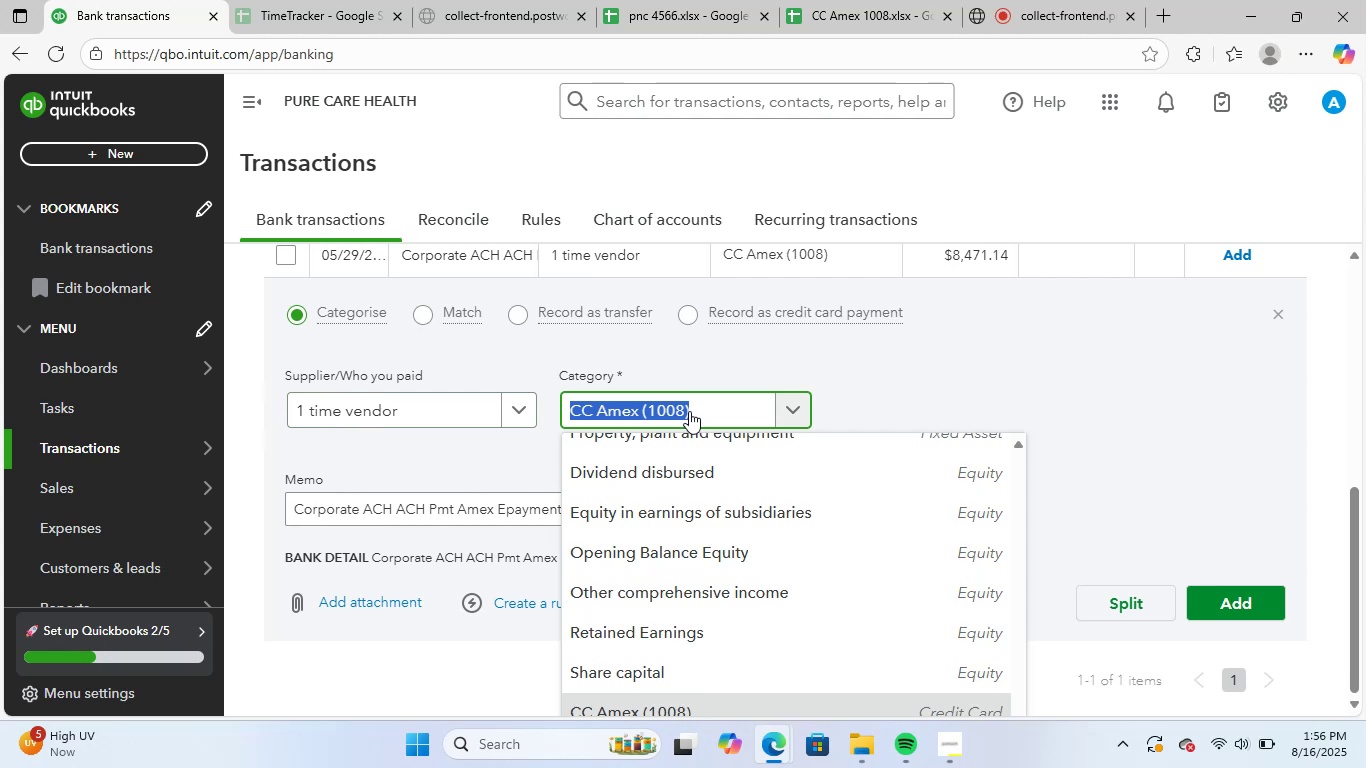 
type(gr)
key(Backspace)
type(ene)
 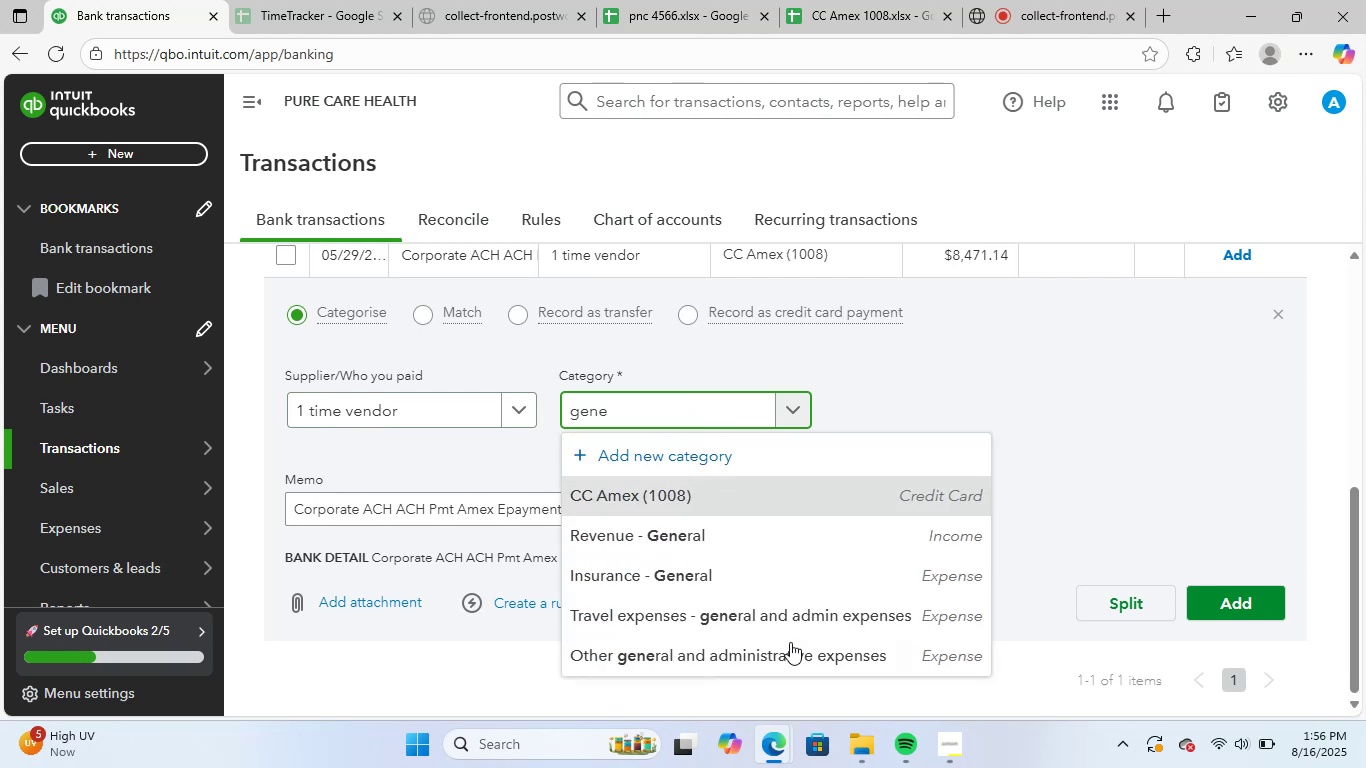 
left_click([784, 654])
 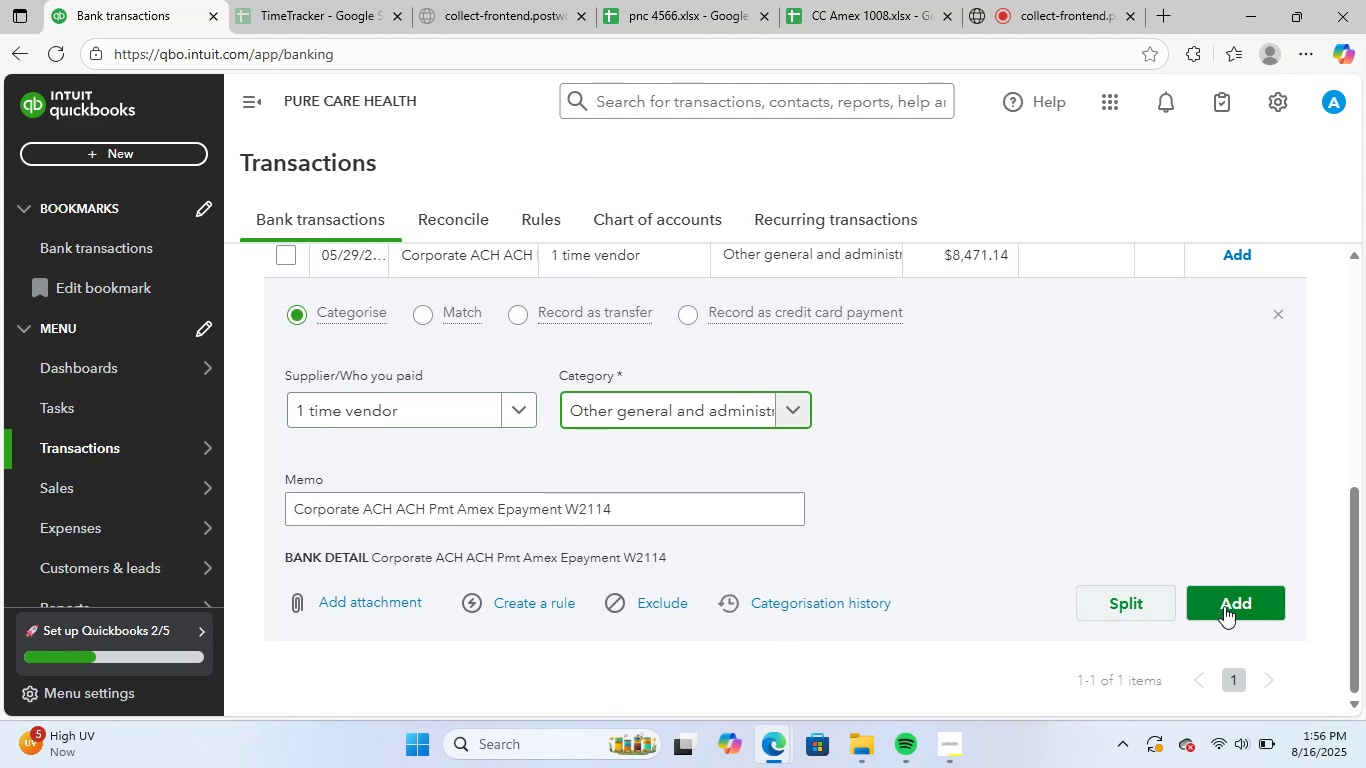 
left_click([1232, 605])
 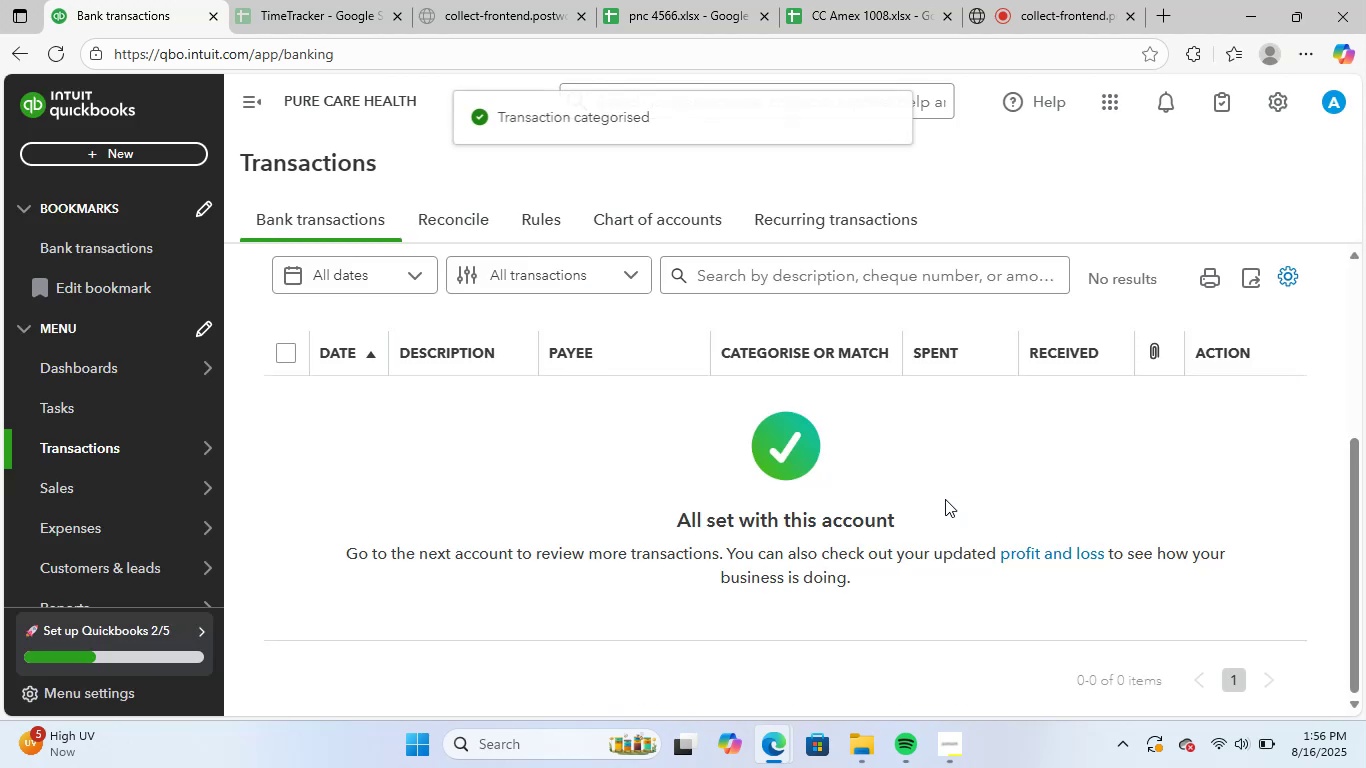 
scroll: coordinate [562, 341], scroll_direction: up, amount: 9.0
 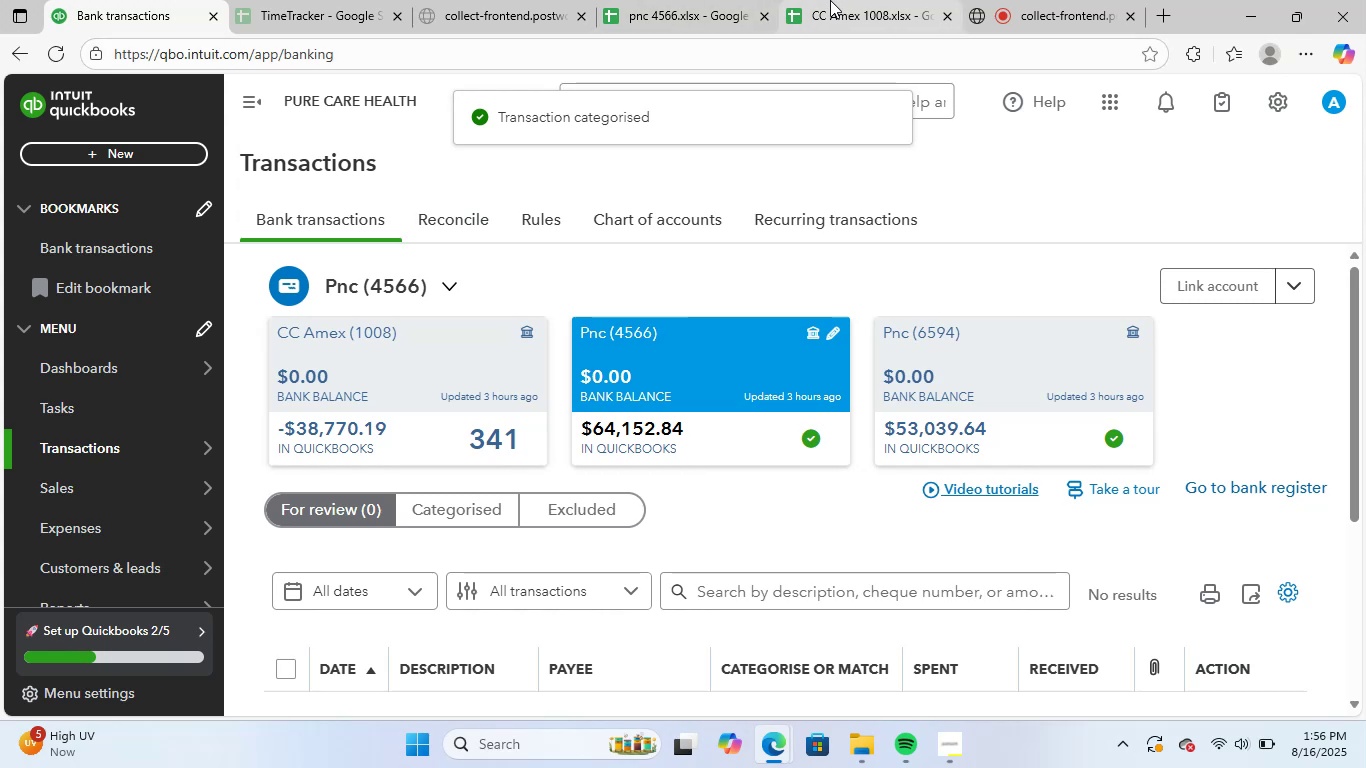 
left_click([643, 0])
 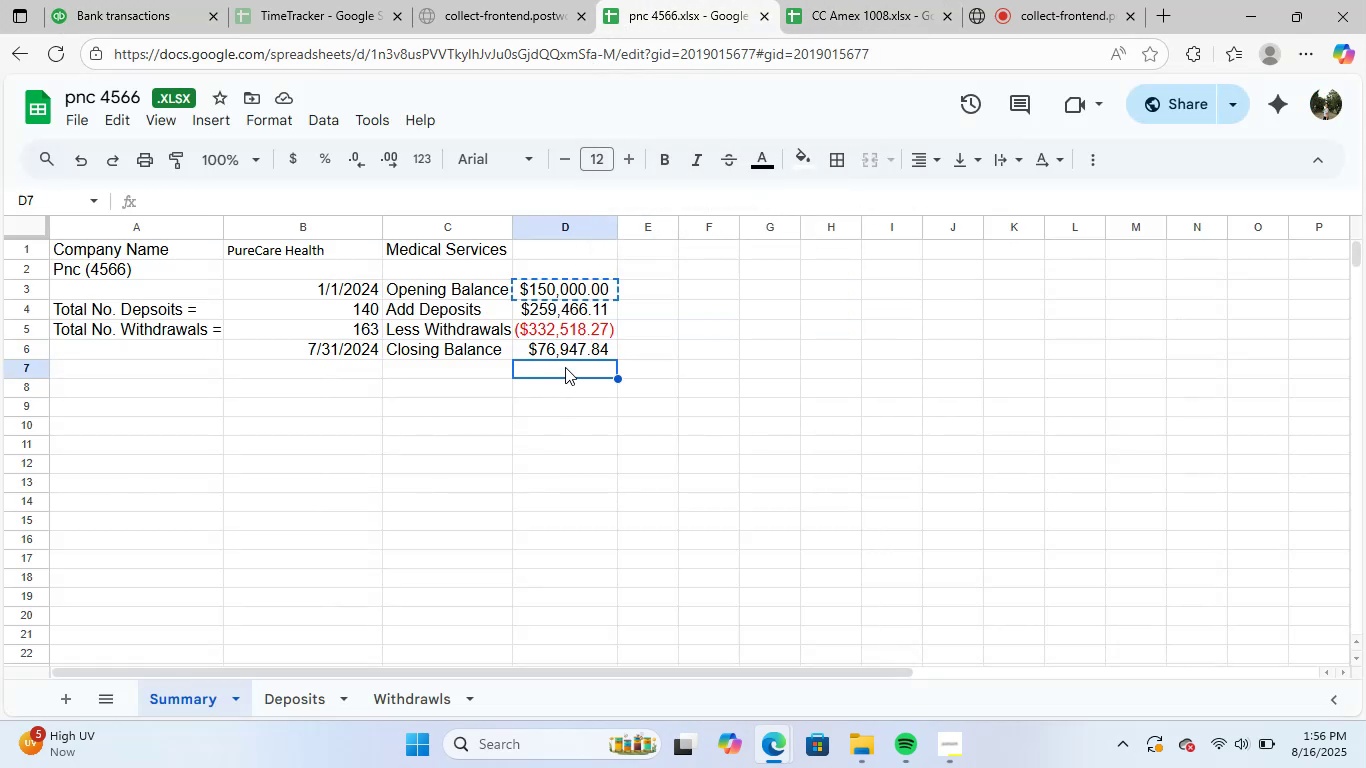 
double_click([573, 355])
 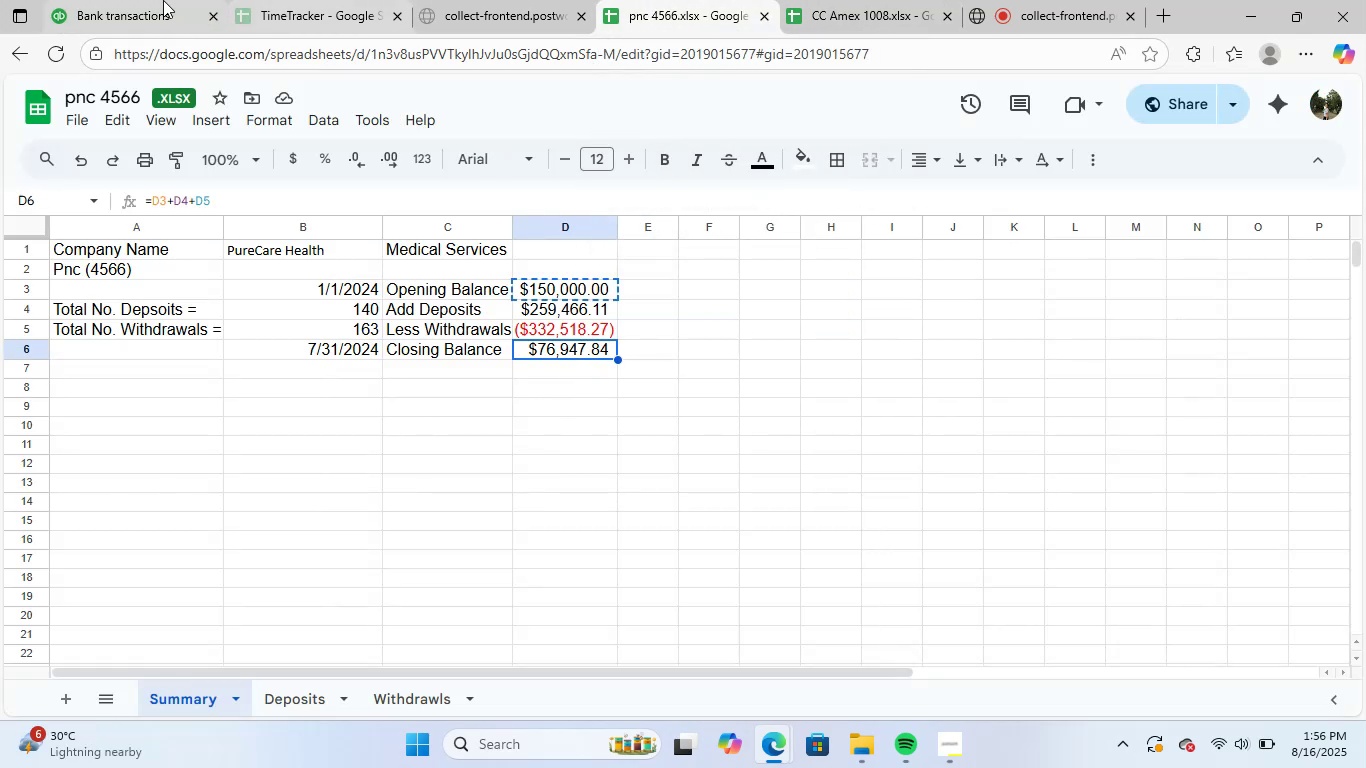 
wait(7.41)
 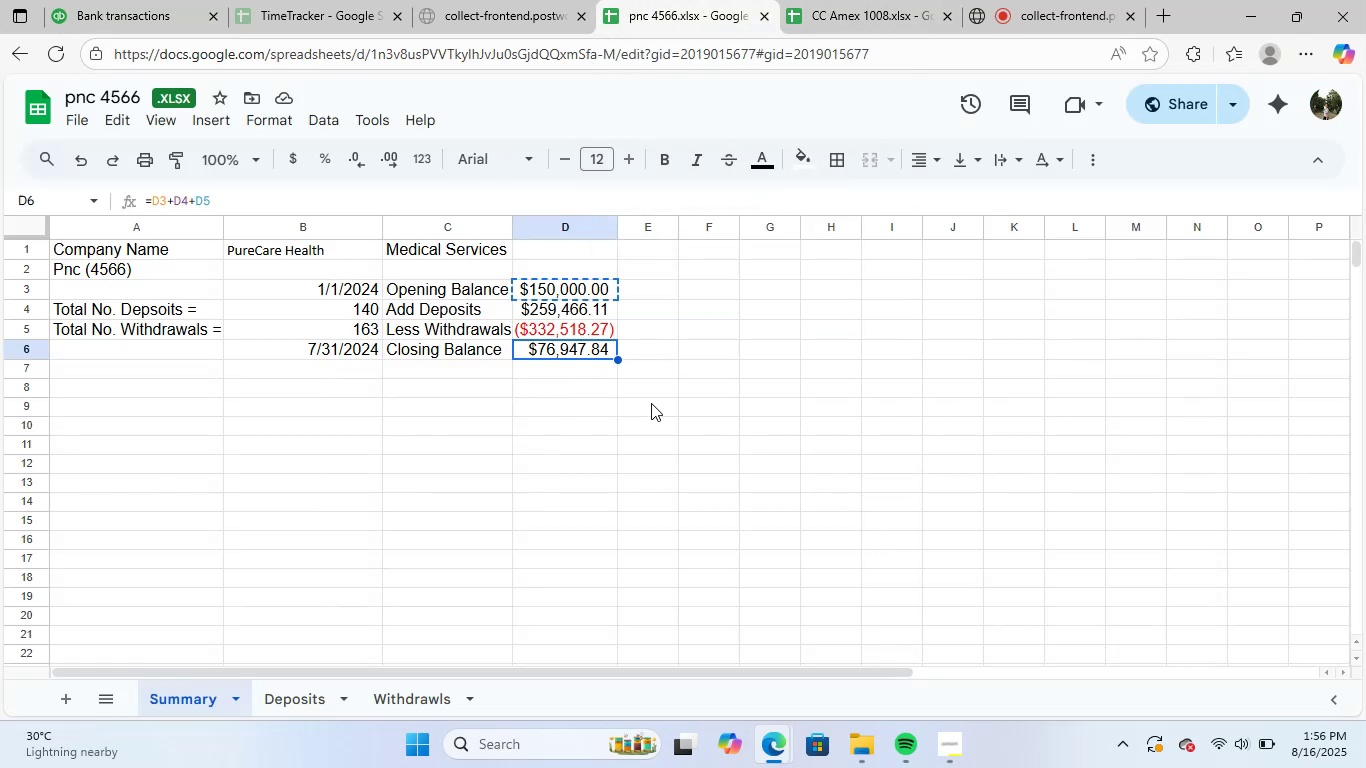 
left_click([585, 556])
 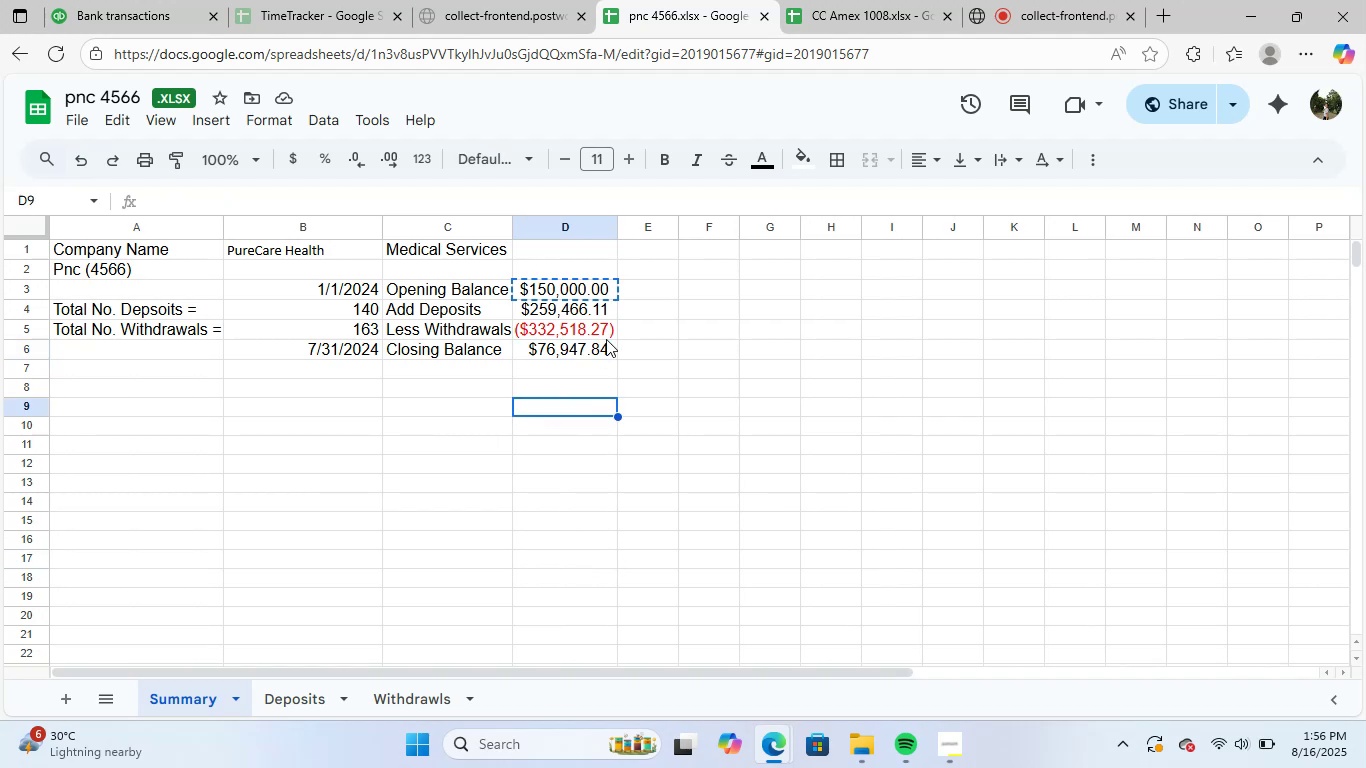 
triple_click([606, 339])
 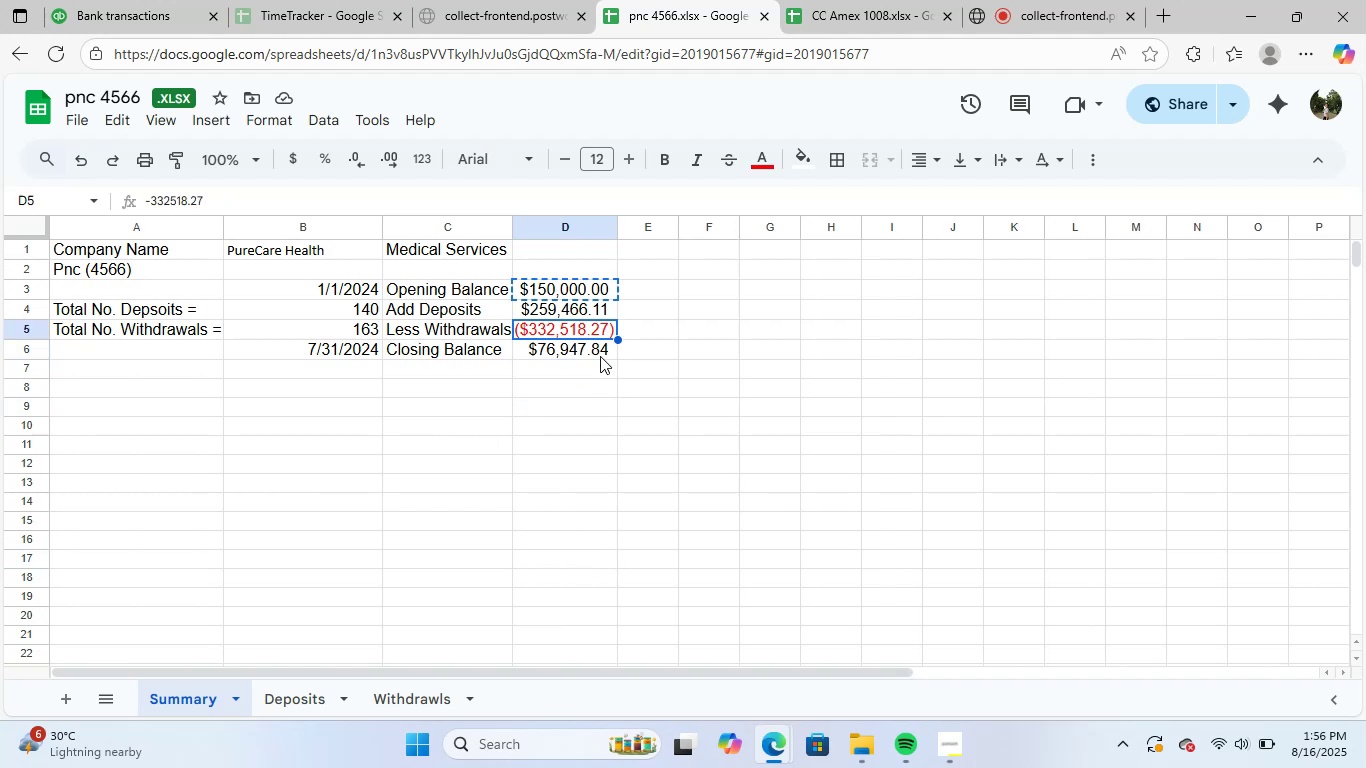 
left_click([600, 356])
 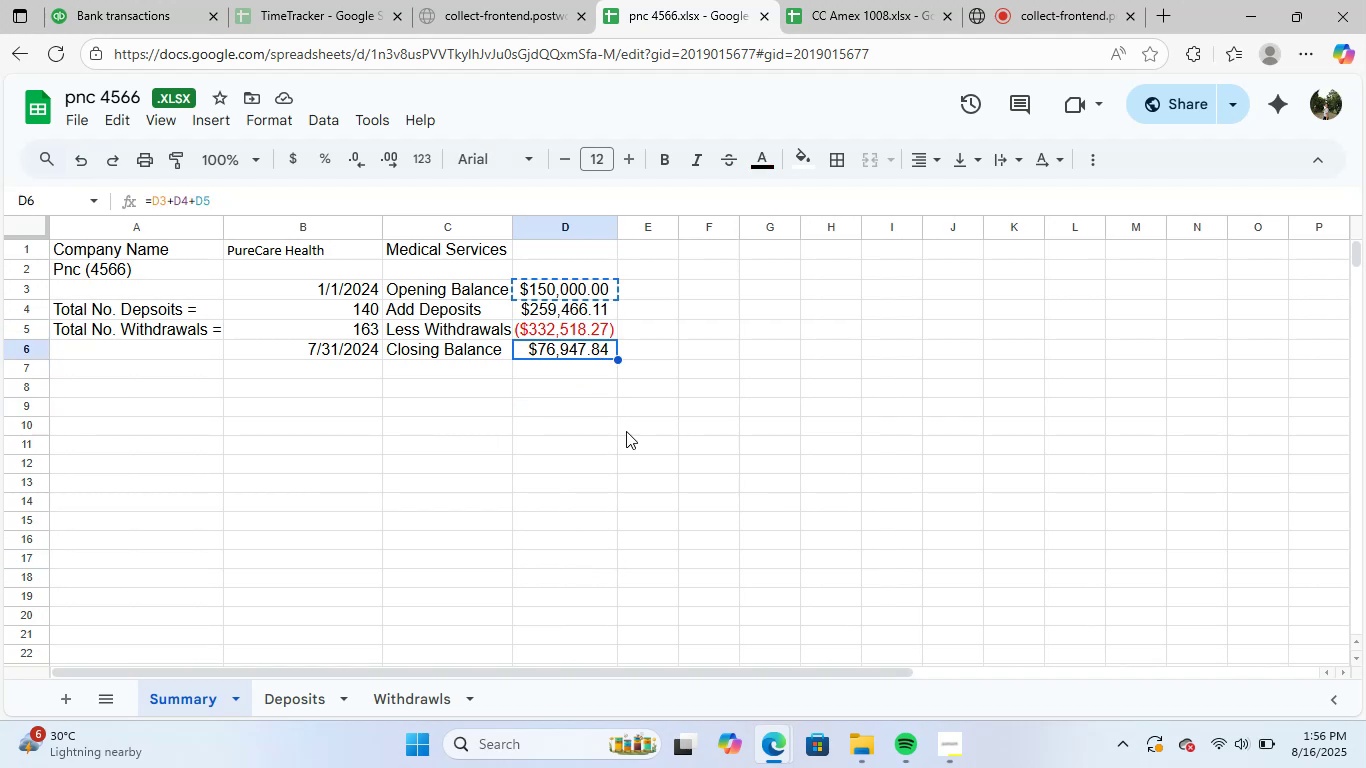 
left_click([626, 431])
 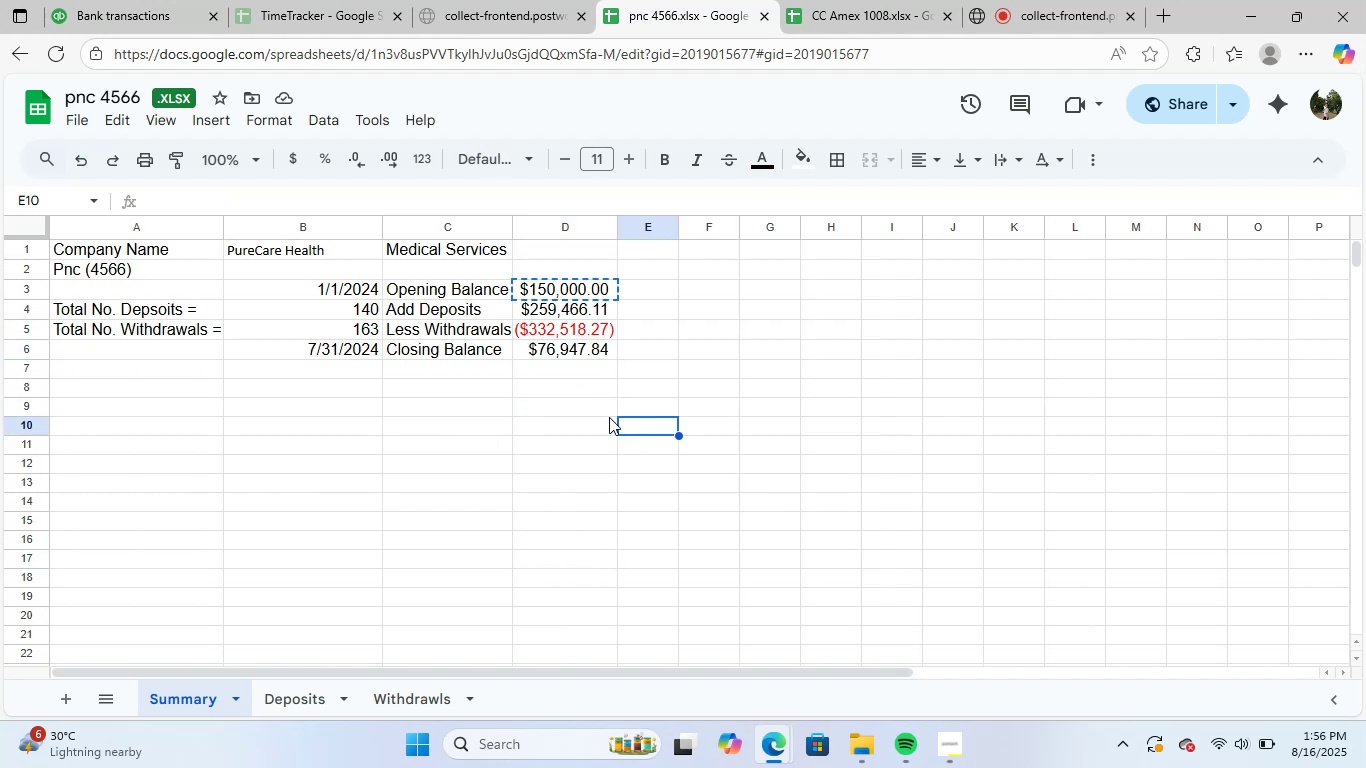 
left_click([591, 333])
 